 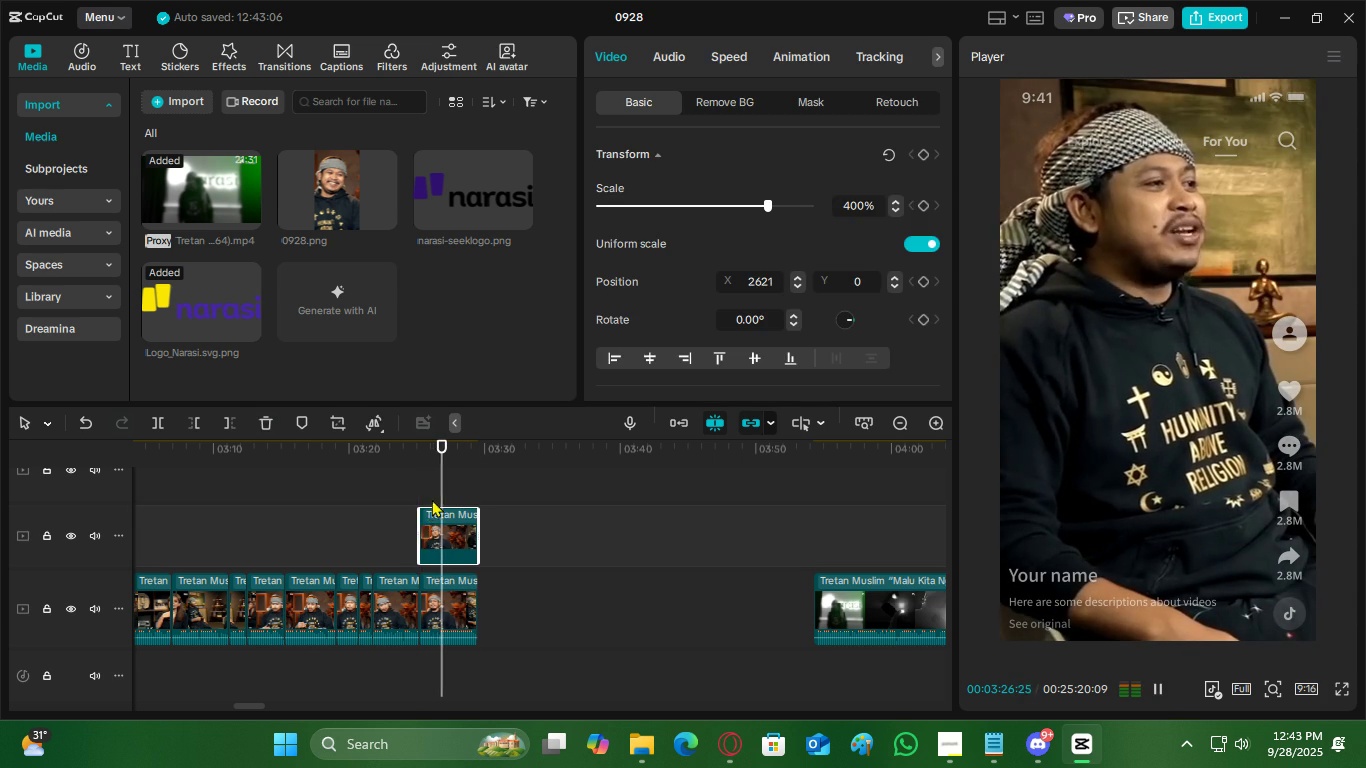 
key(Space)
 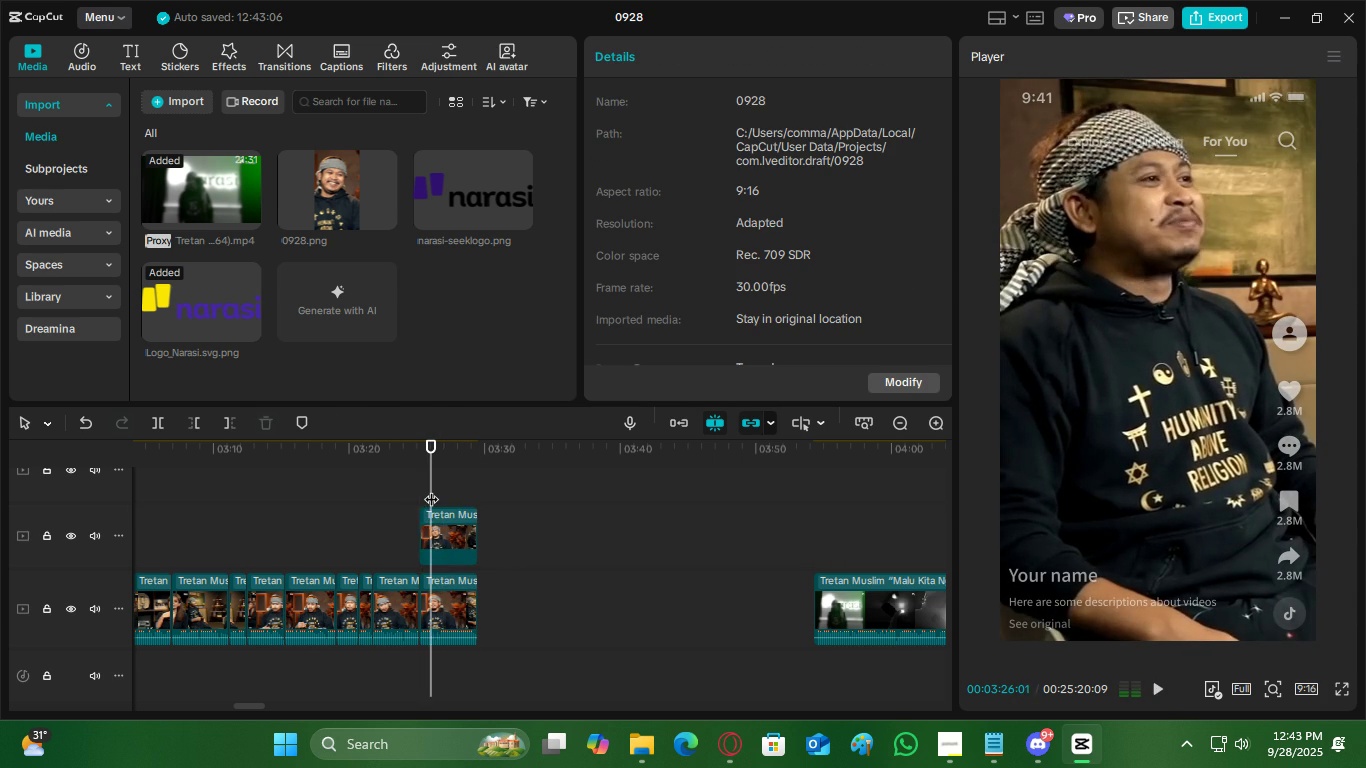 
left_click([431, 489])
 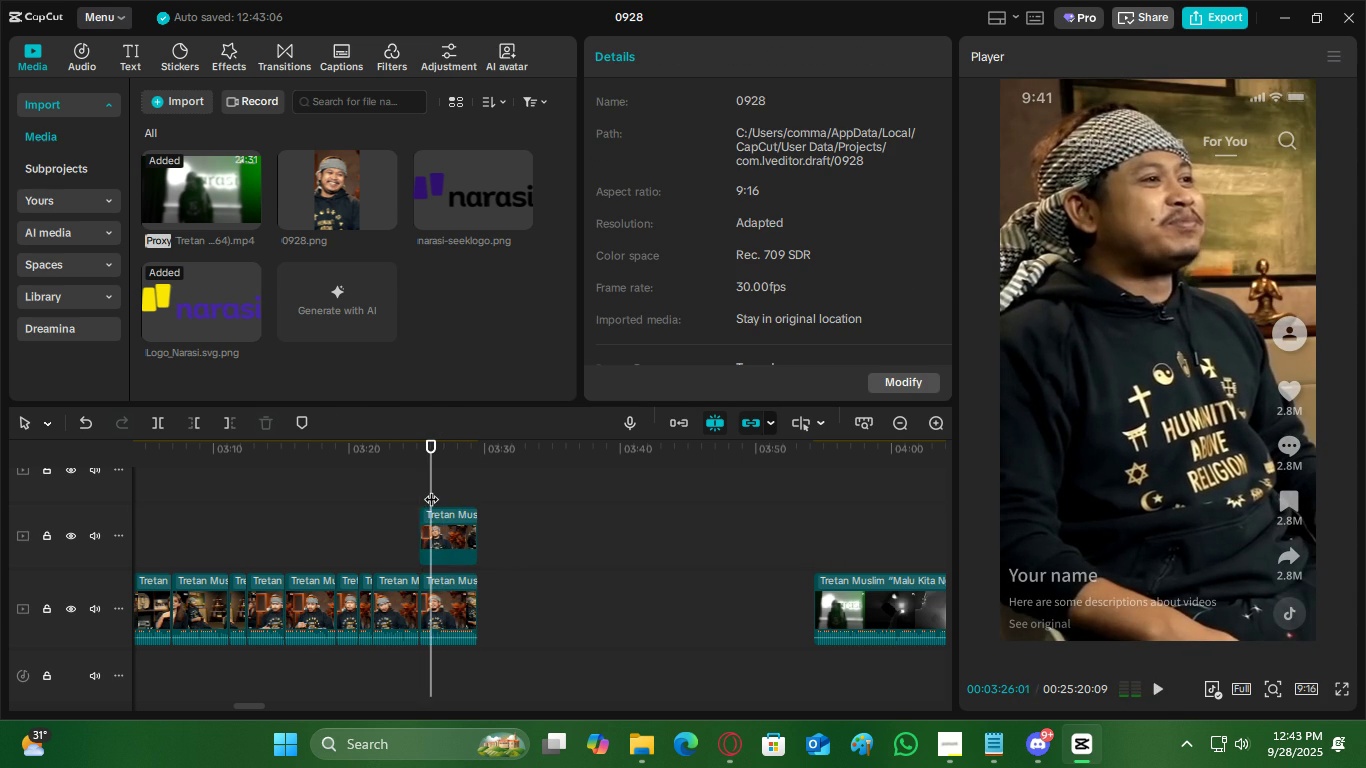 
key(Space)
 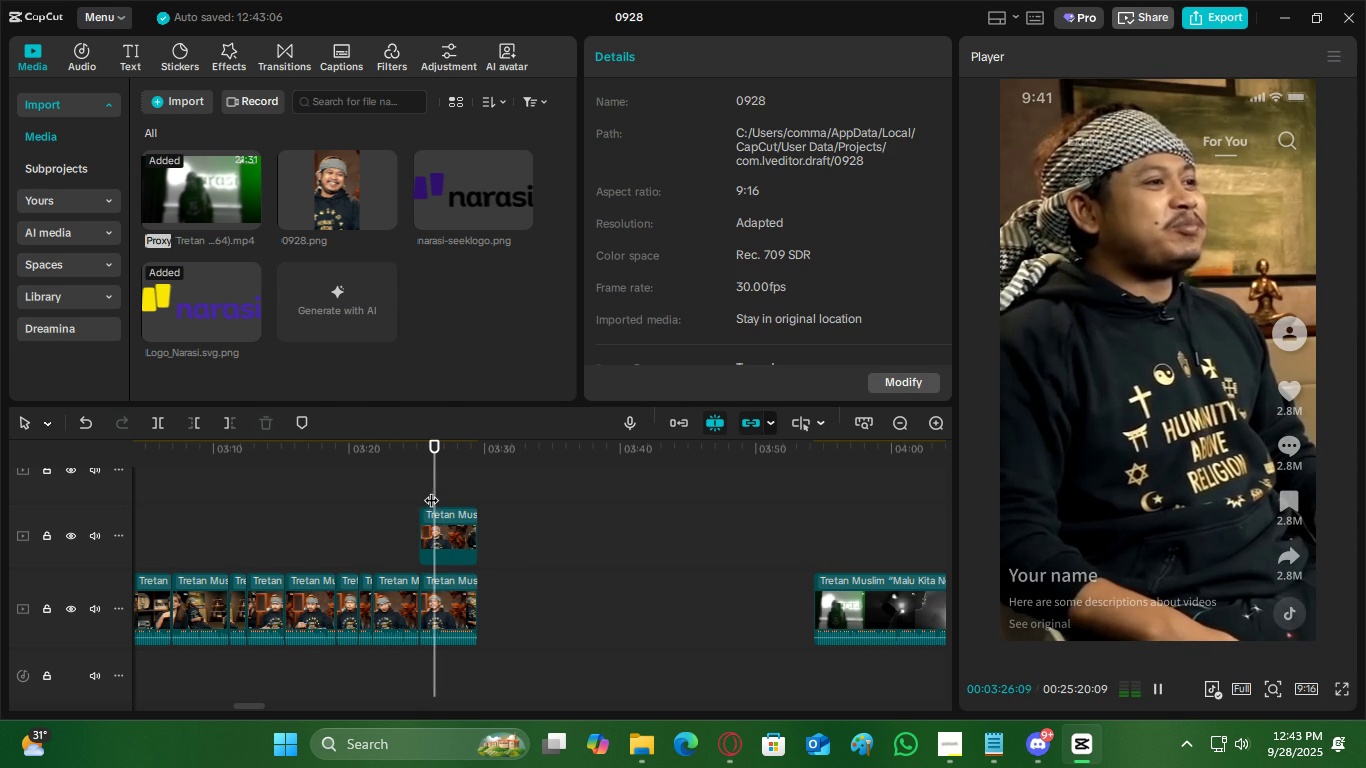 
key(Space)
 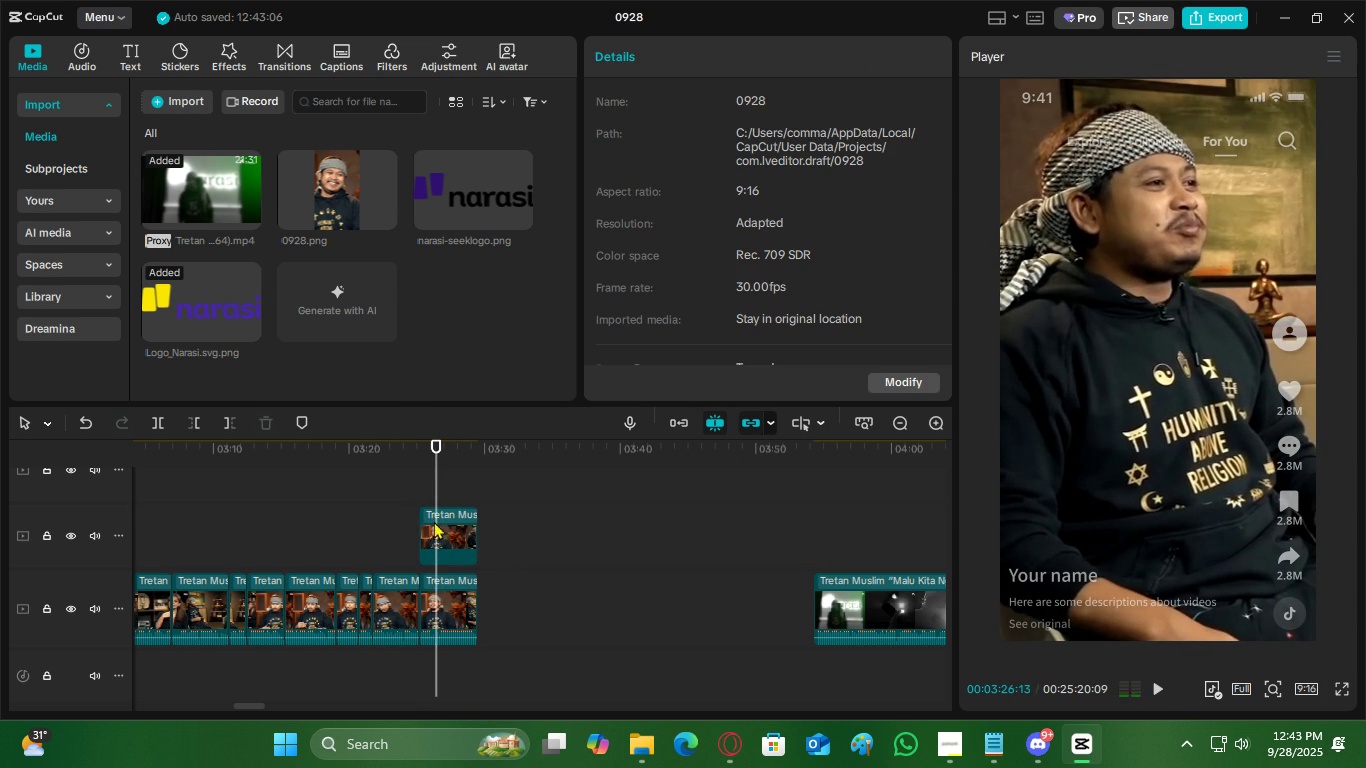 
key(C)
 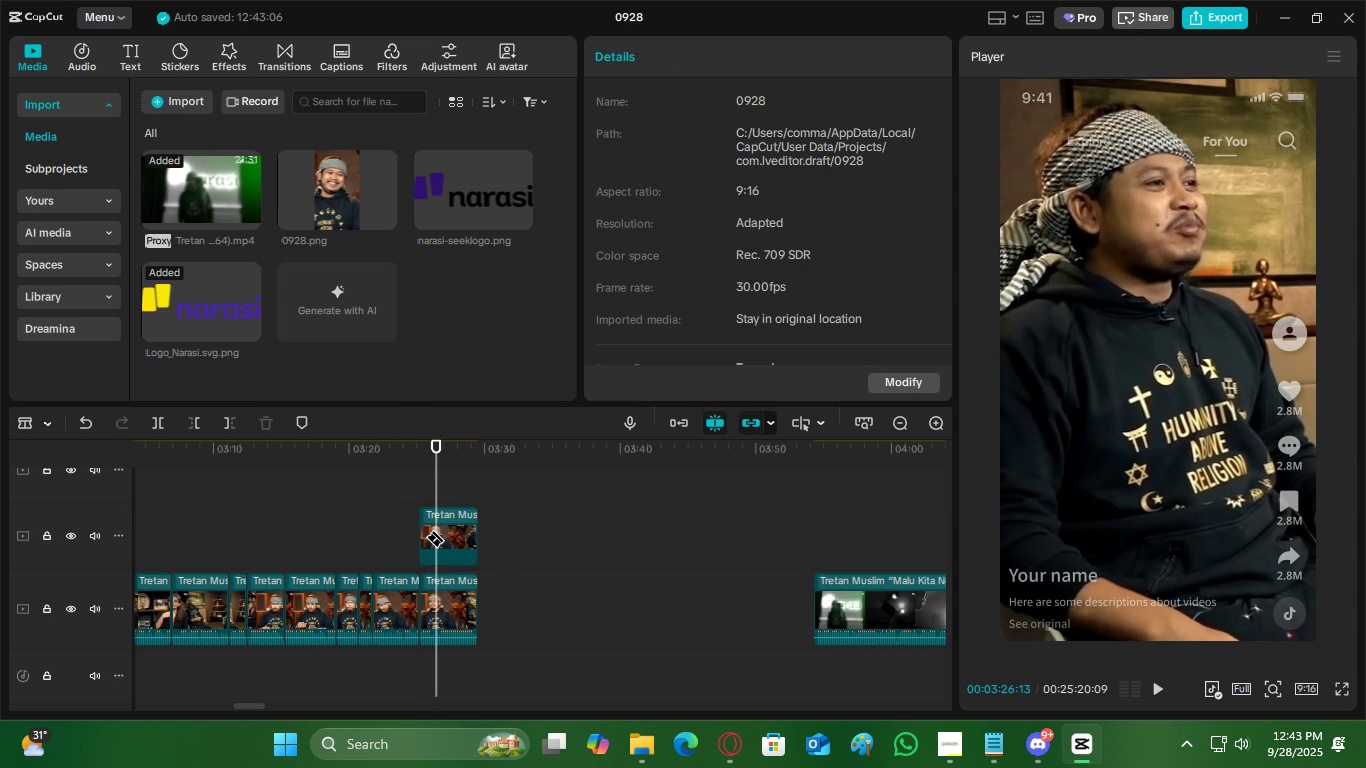 
left_click([435, 529])
 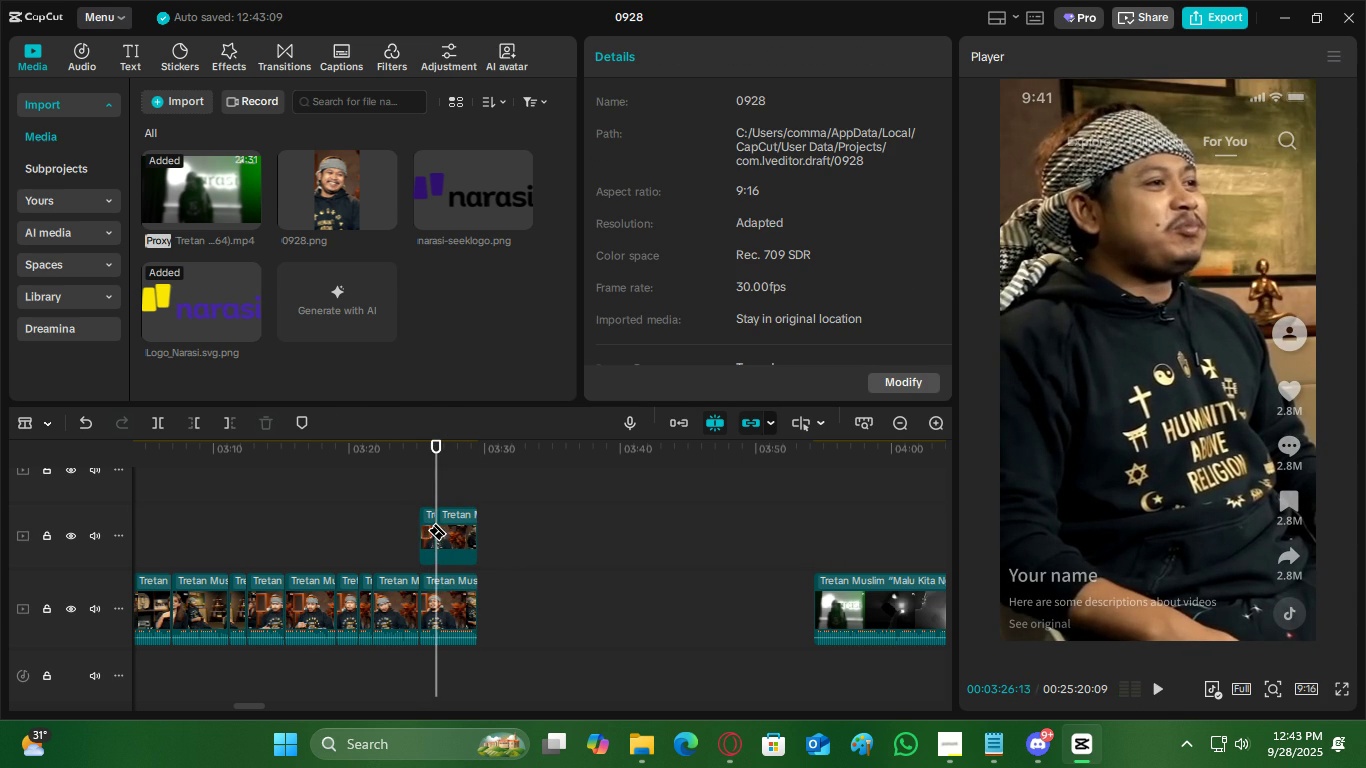 
key(Space)
 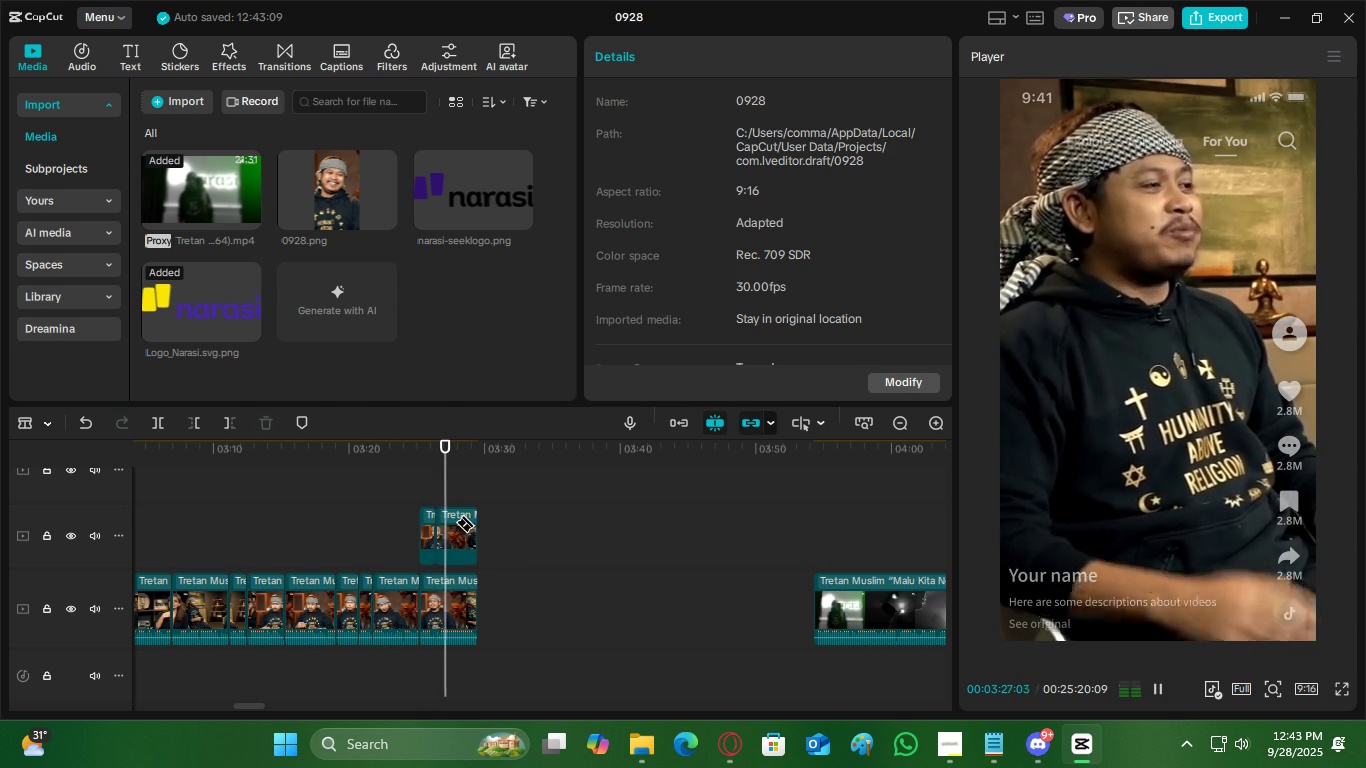 
key(Space)
 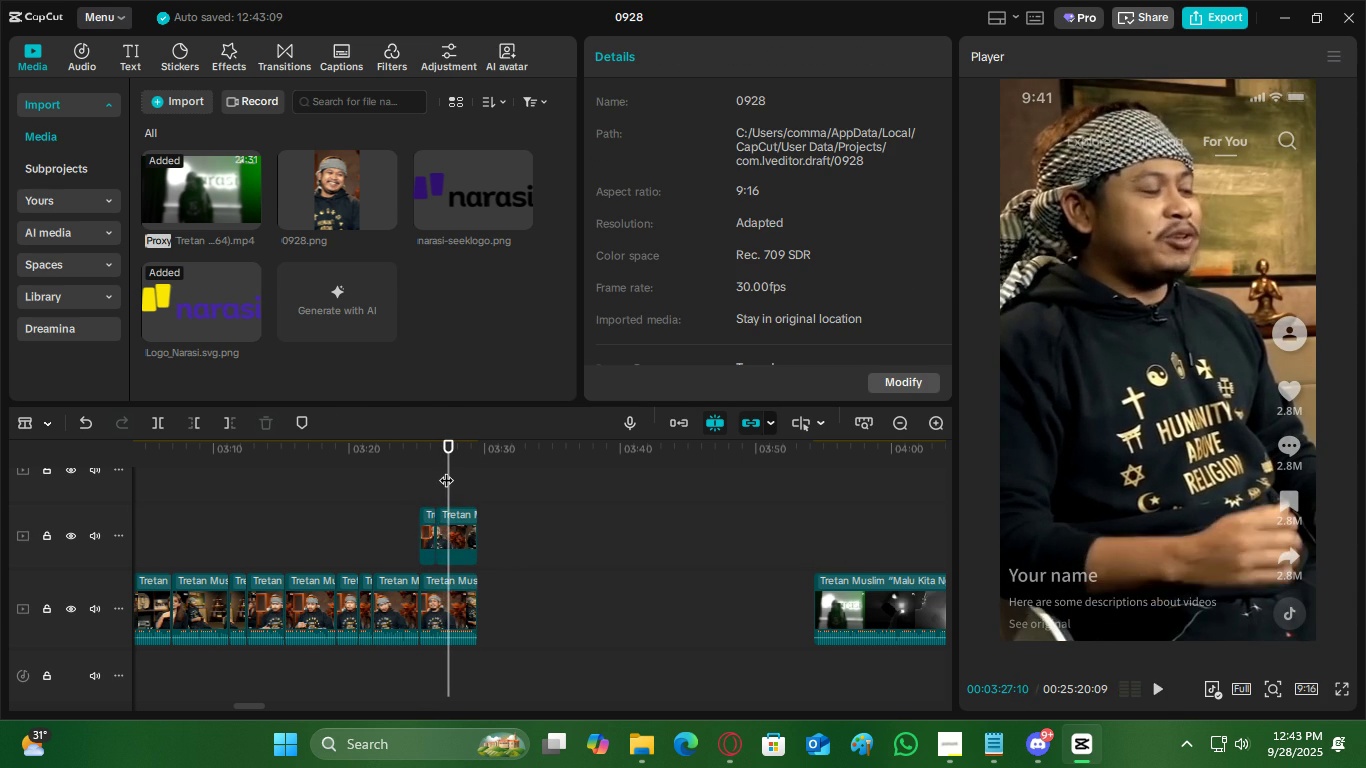 
left_click([446, 470])
 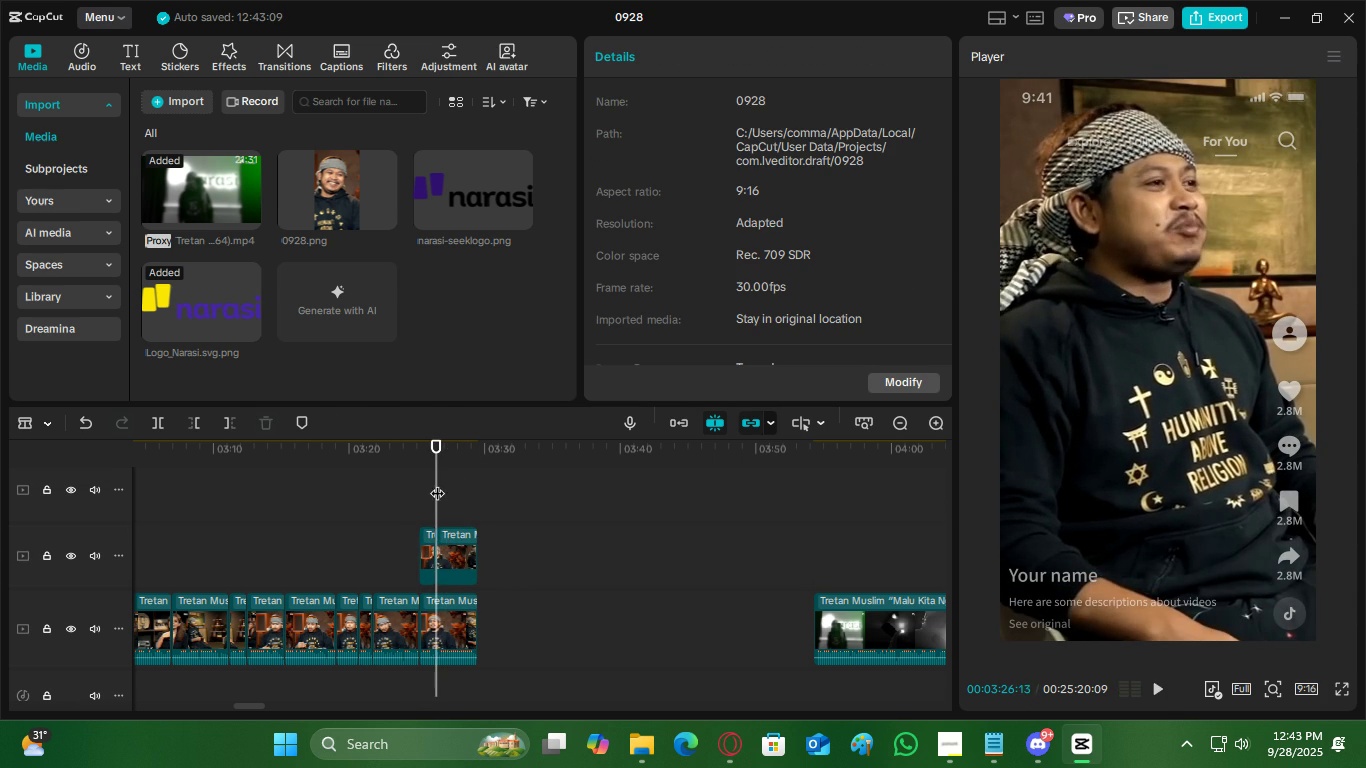 
key(Space)
 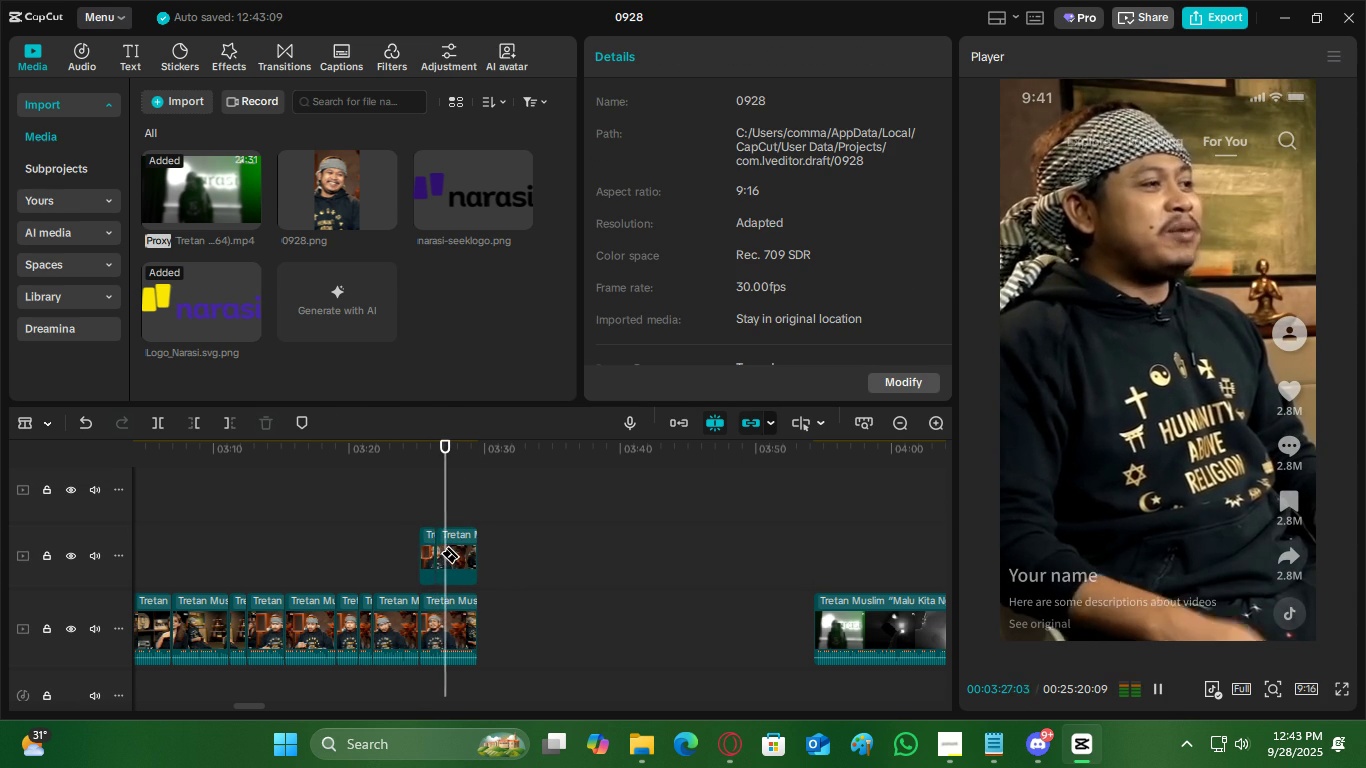 
key(Space)
 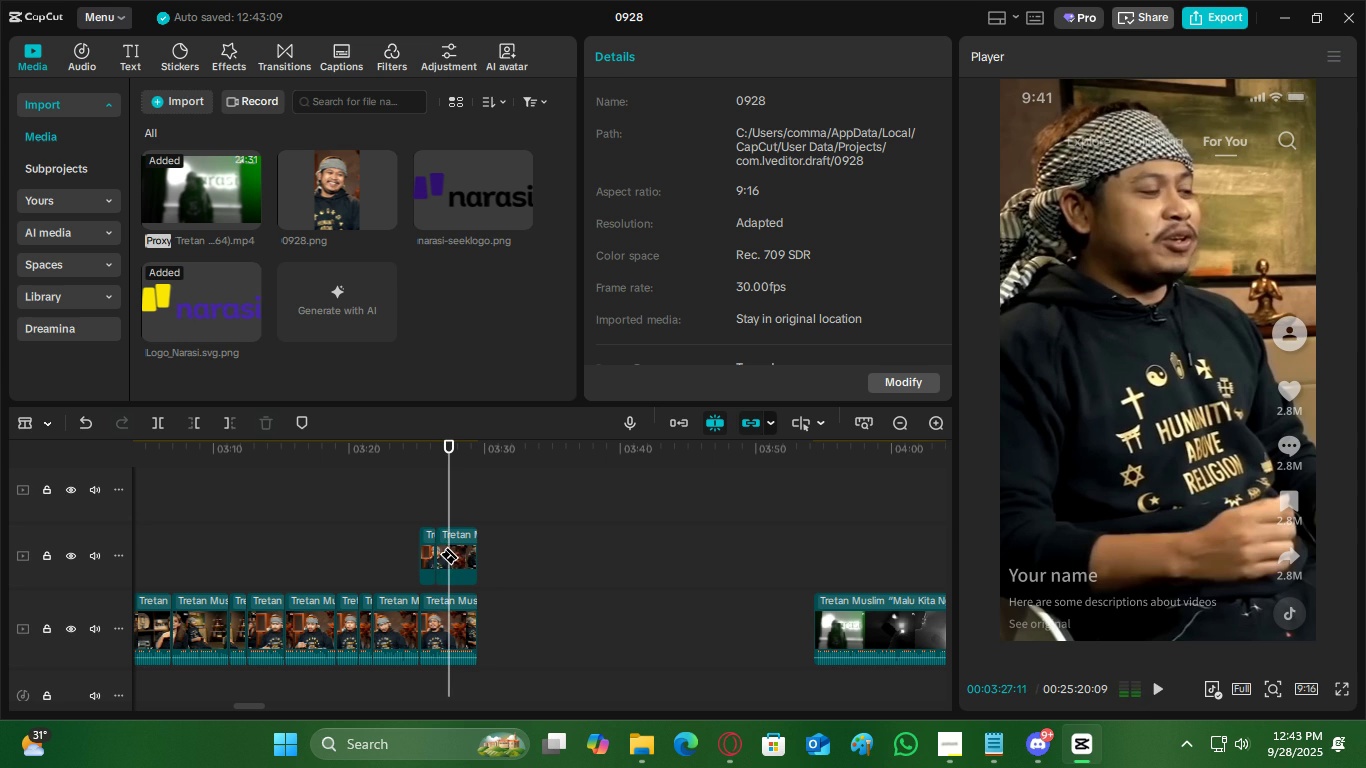 
left_click([450, 546])
 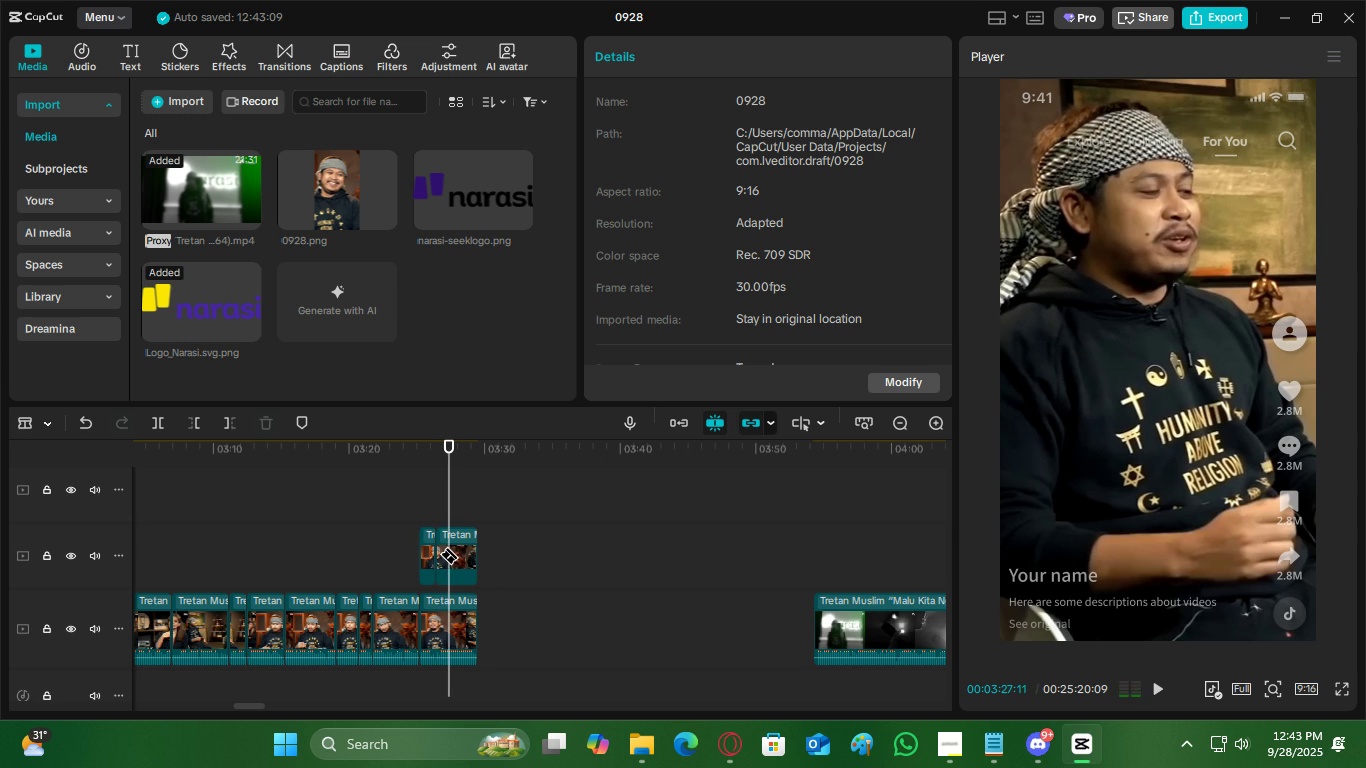 
type(vc)
 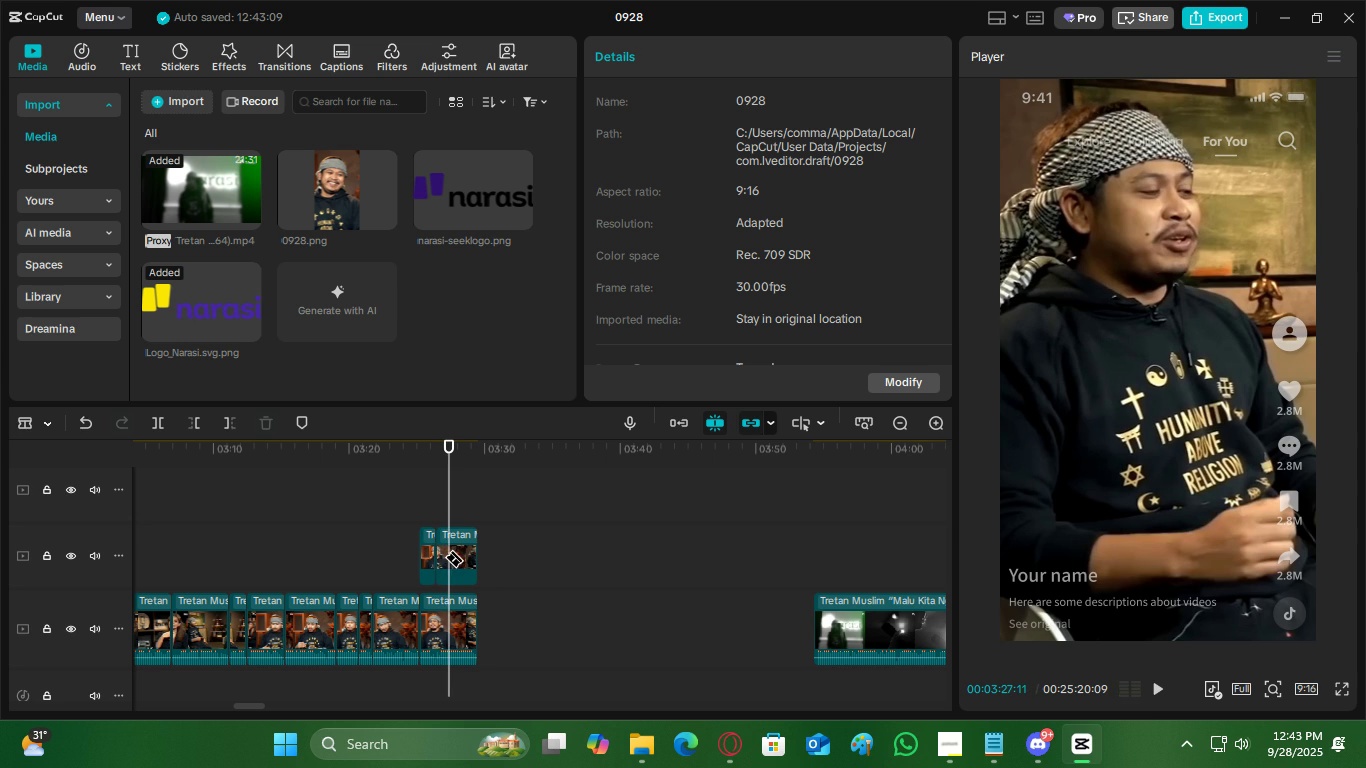 
left_click([454, 549])
 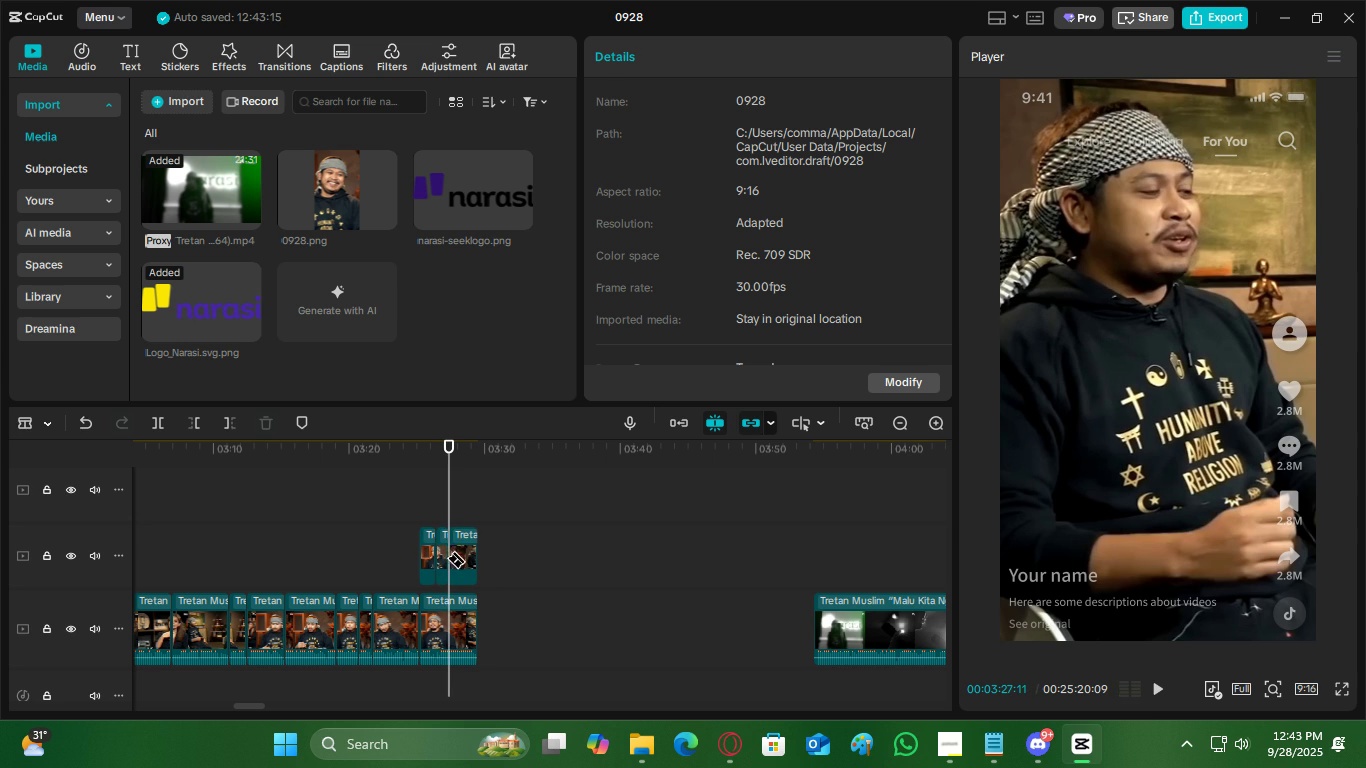 
key(V)
 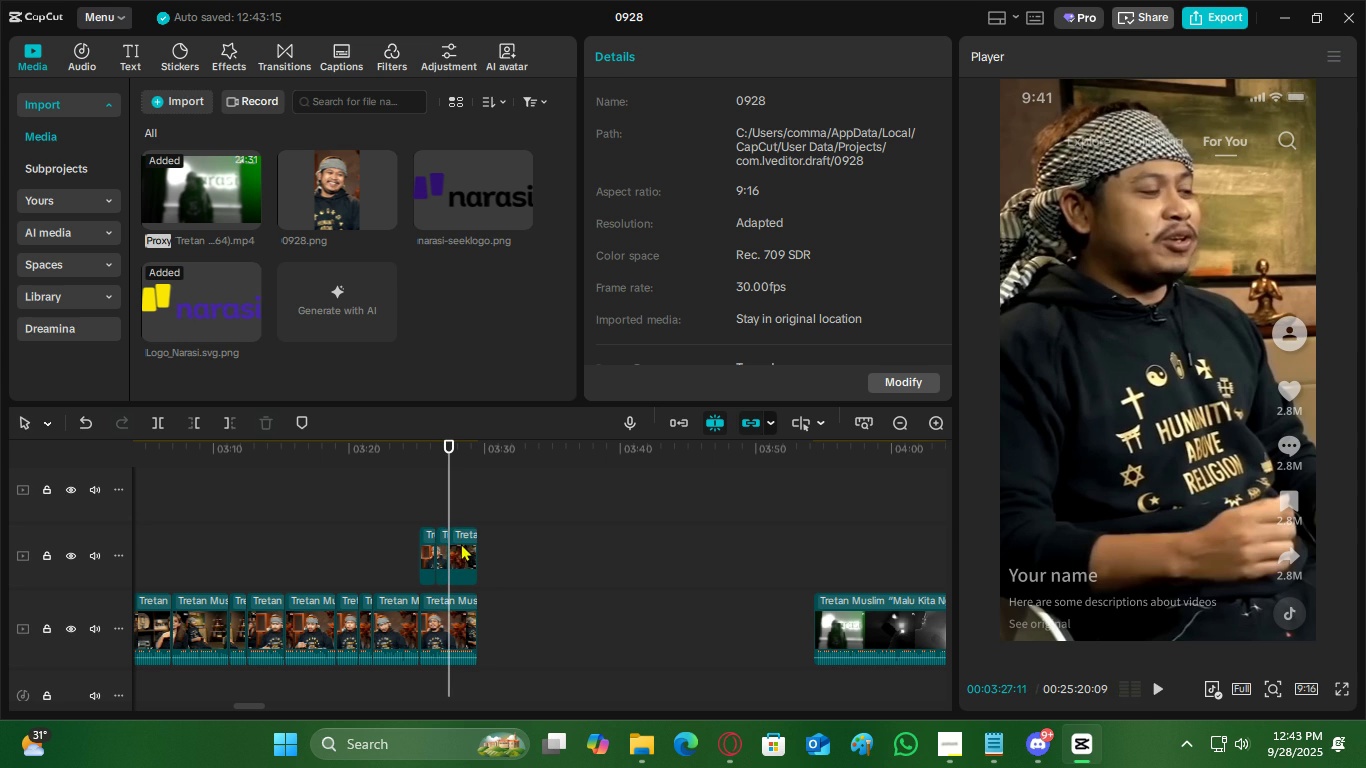 
key(Space)
 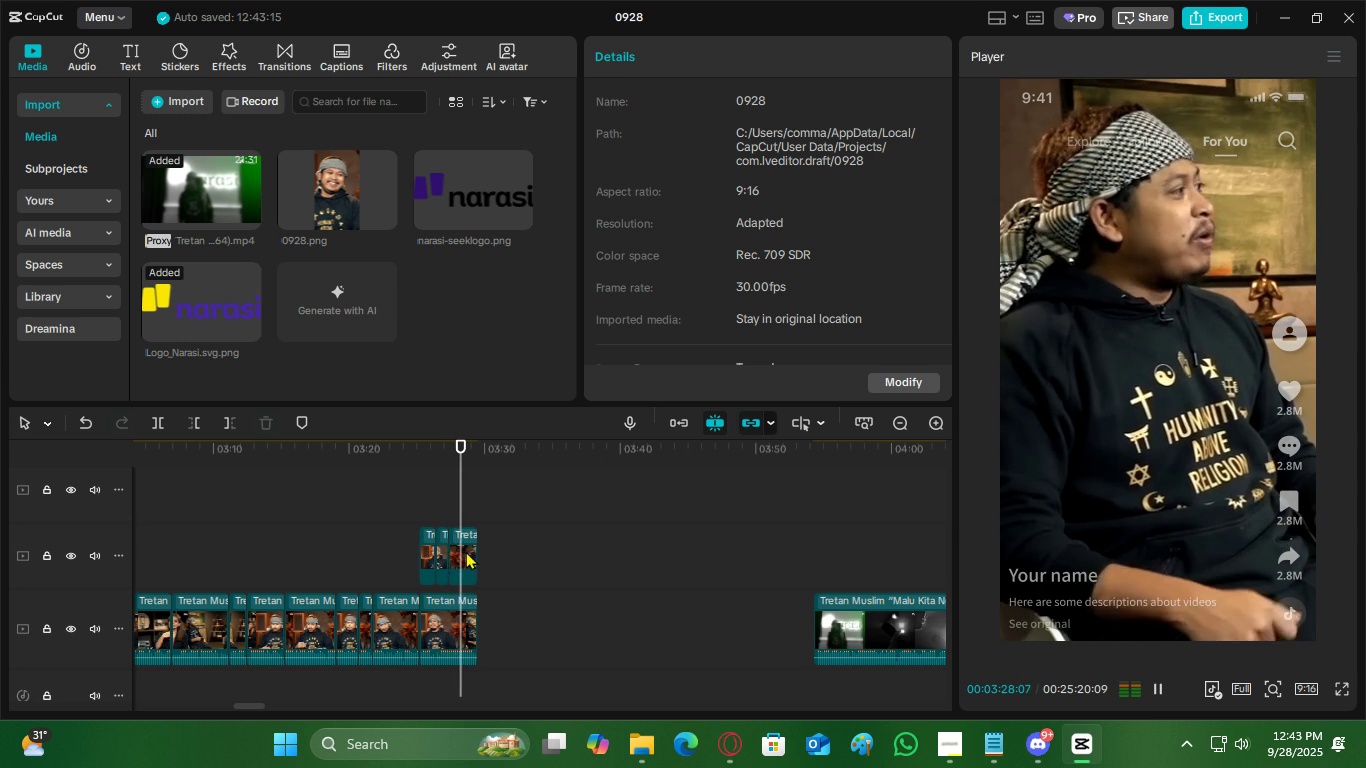 
key(Space)
 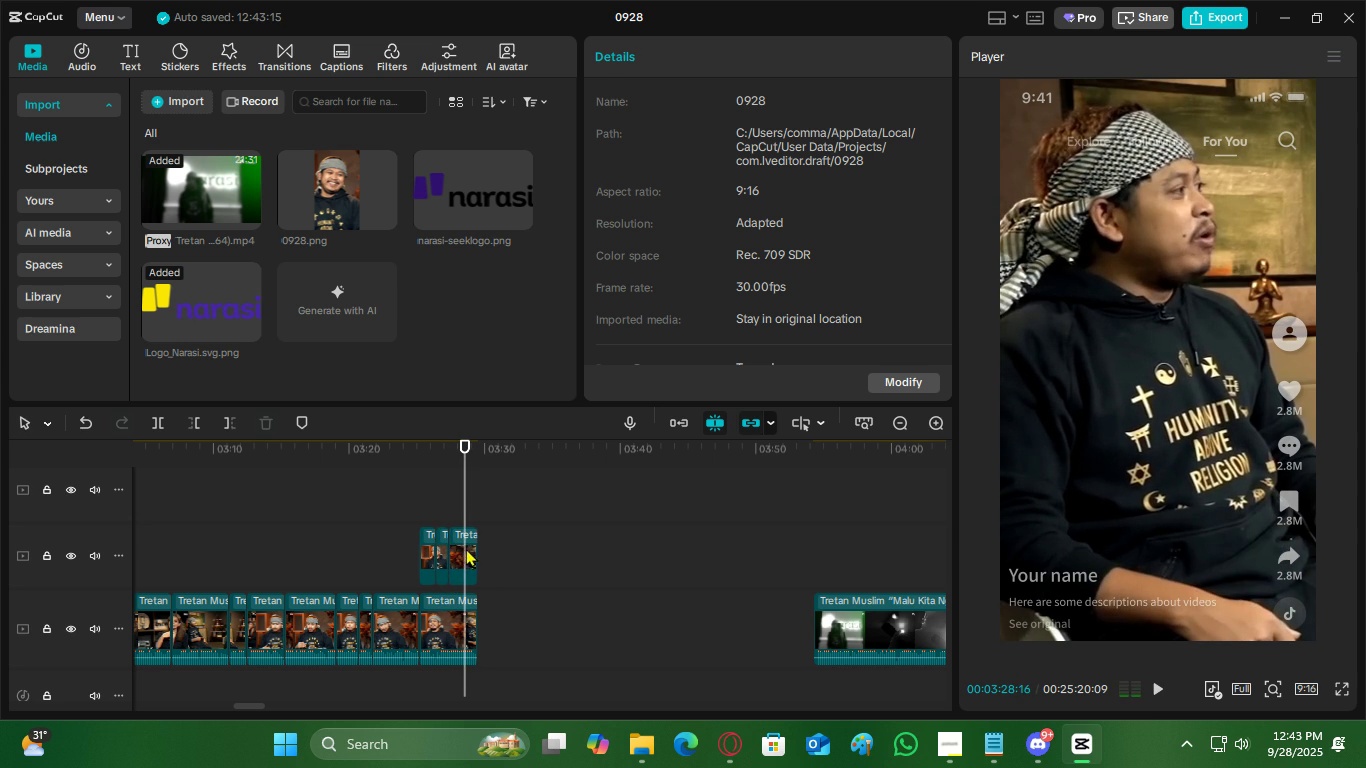 
key(C)
 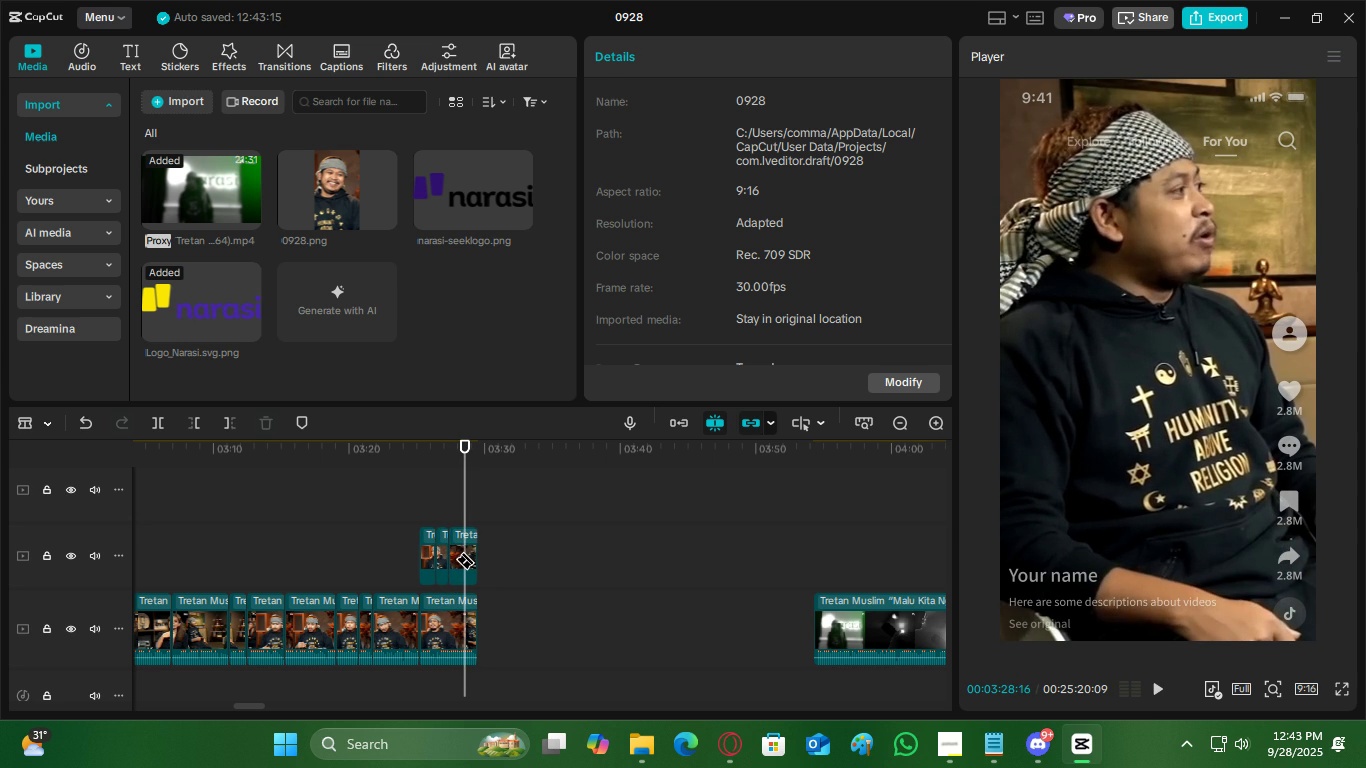 
key(ArrowLeft)
 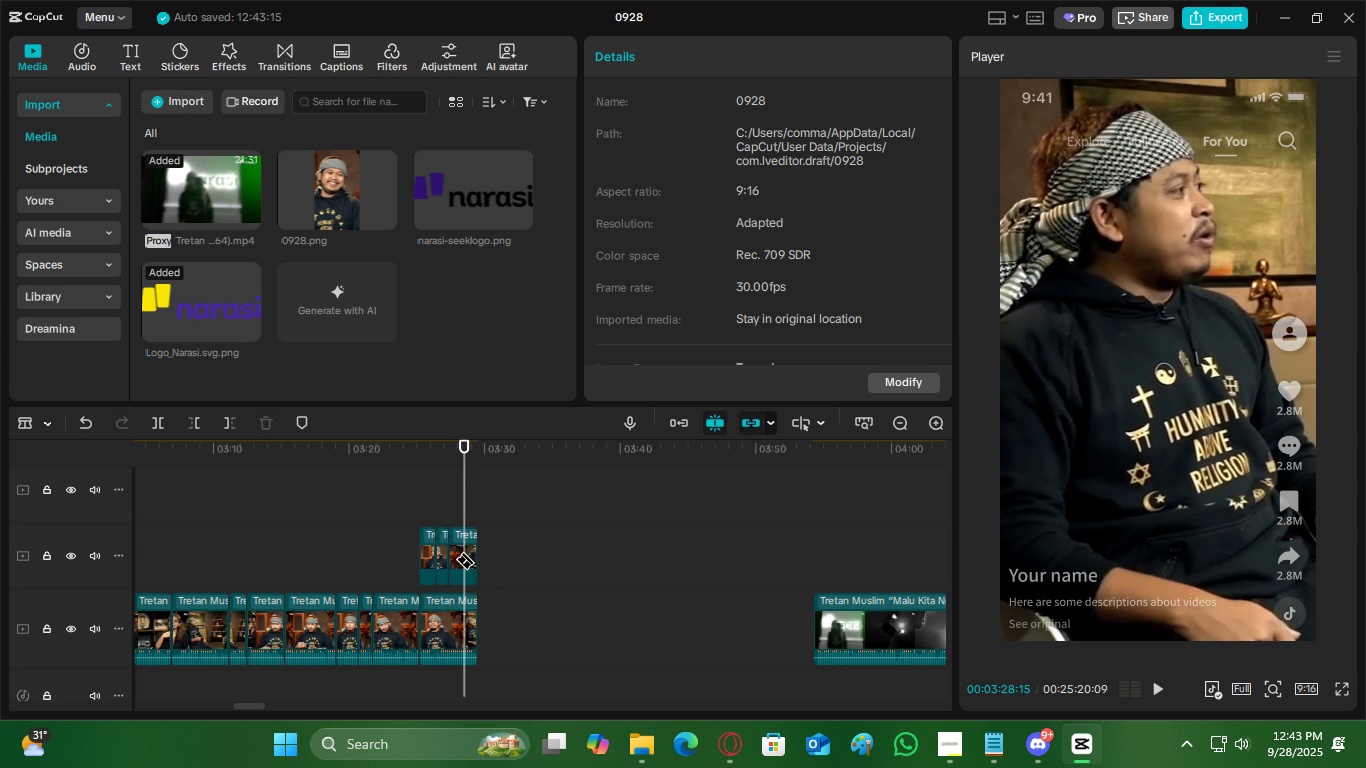 
key(ArrowLeft)
 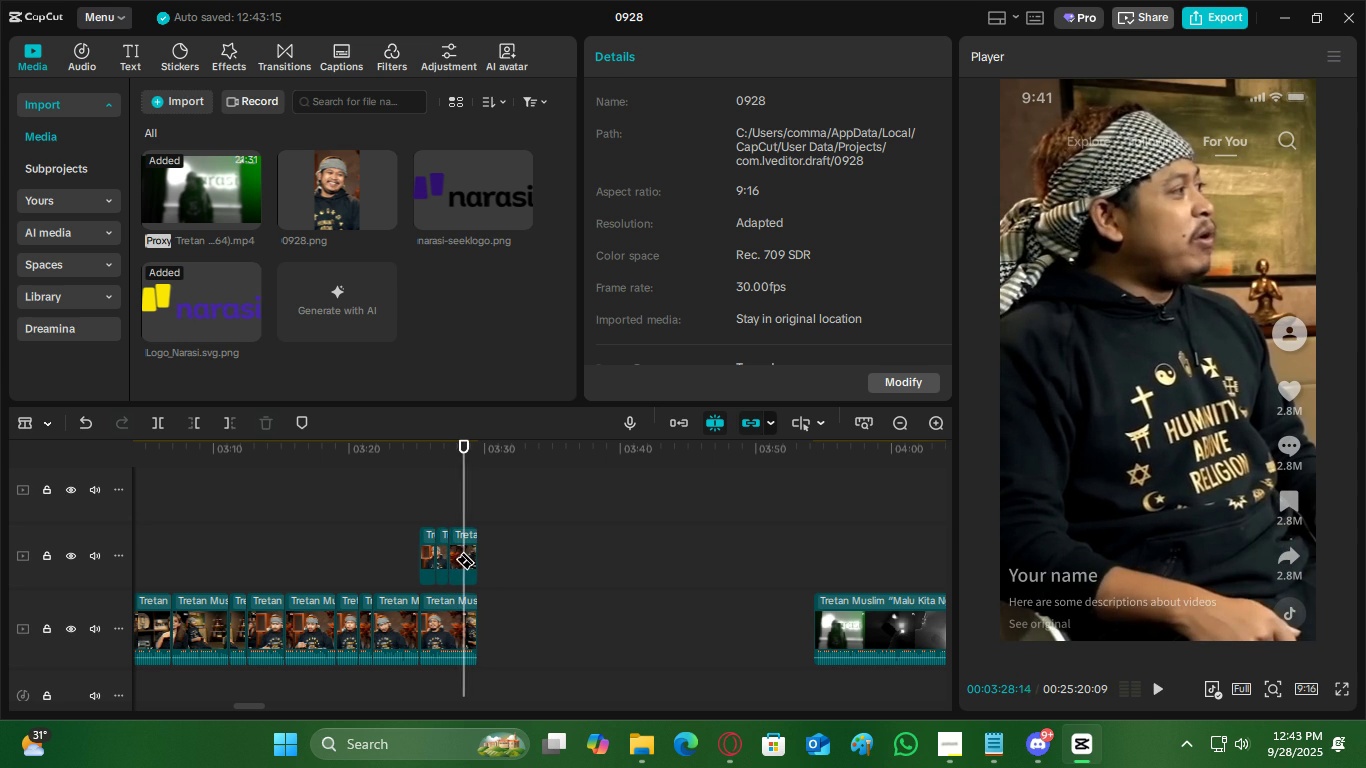 
key(ArrowLeft)
 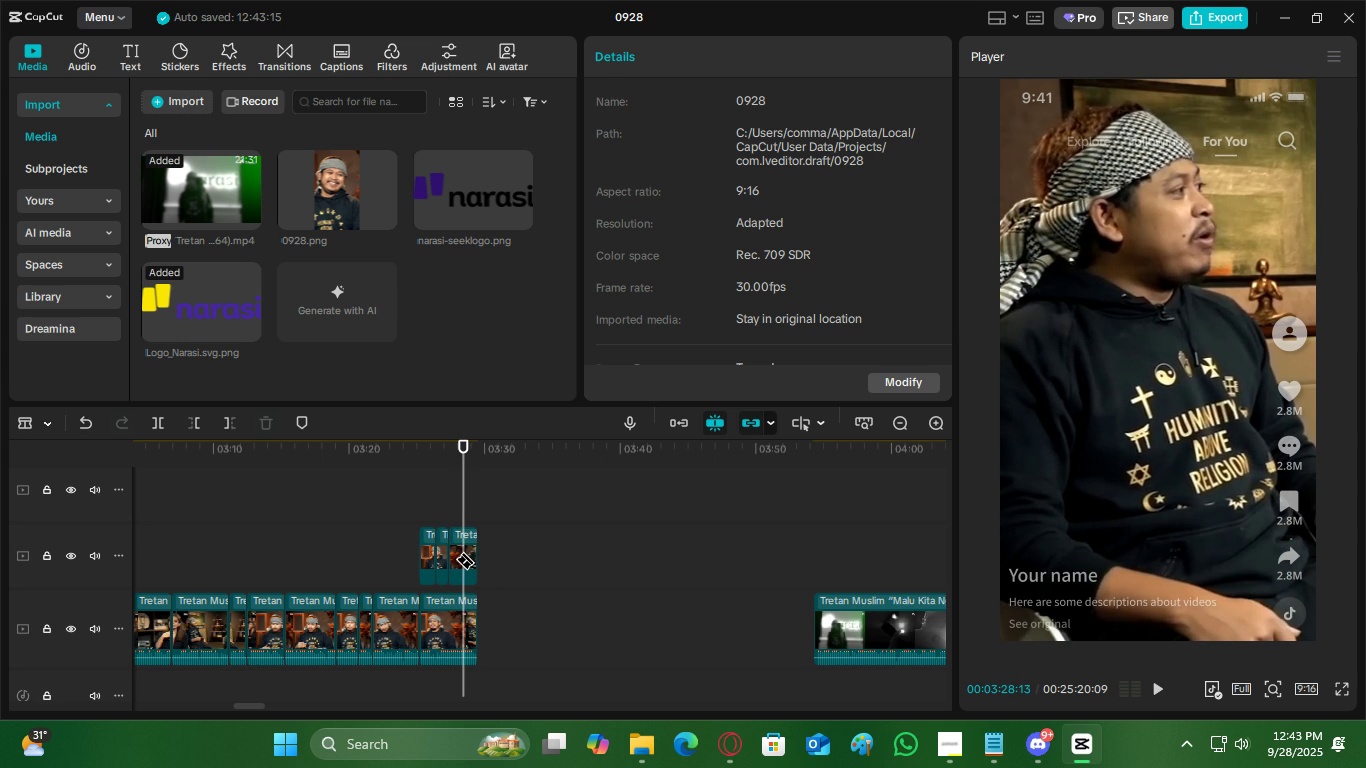 
left_click([465, 551])
 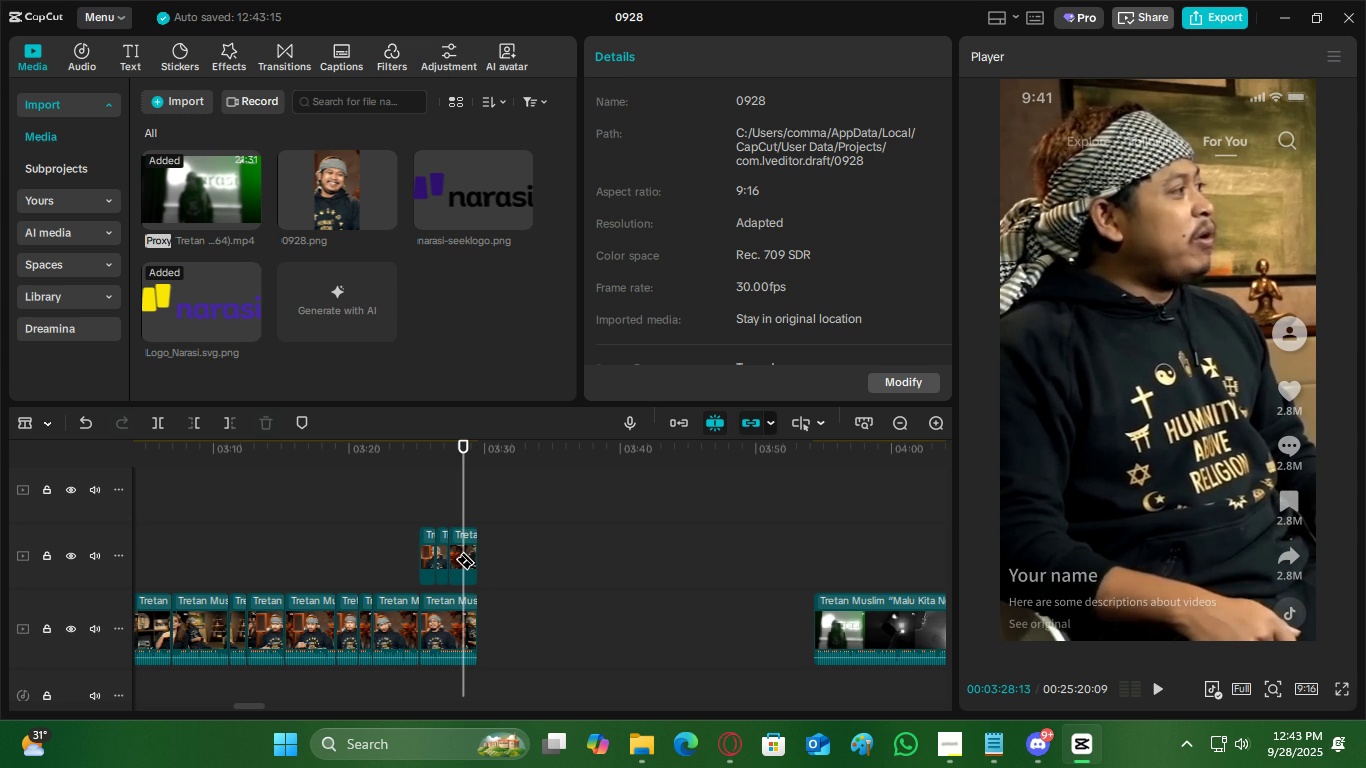 
left_click([465, 551])
 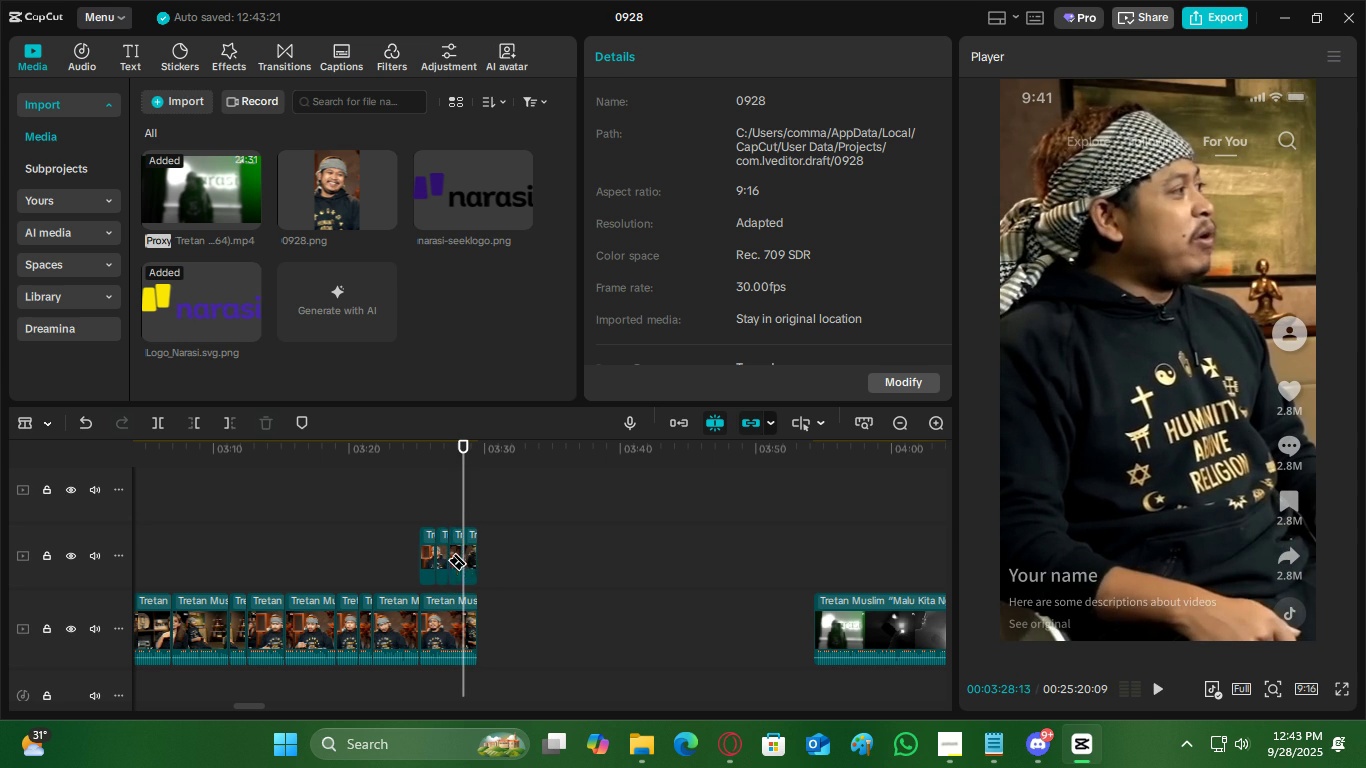 
key(V)
 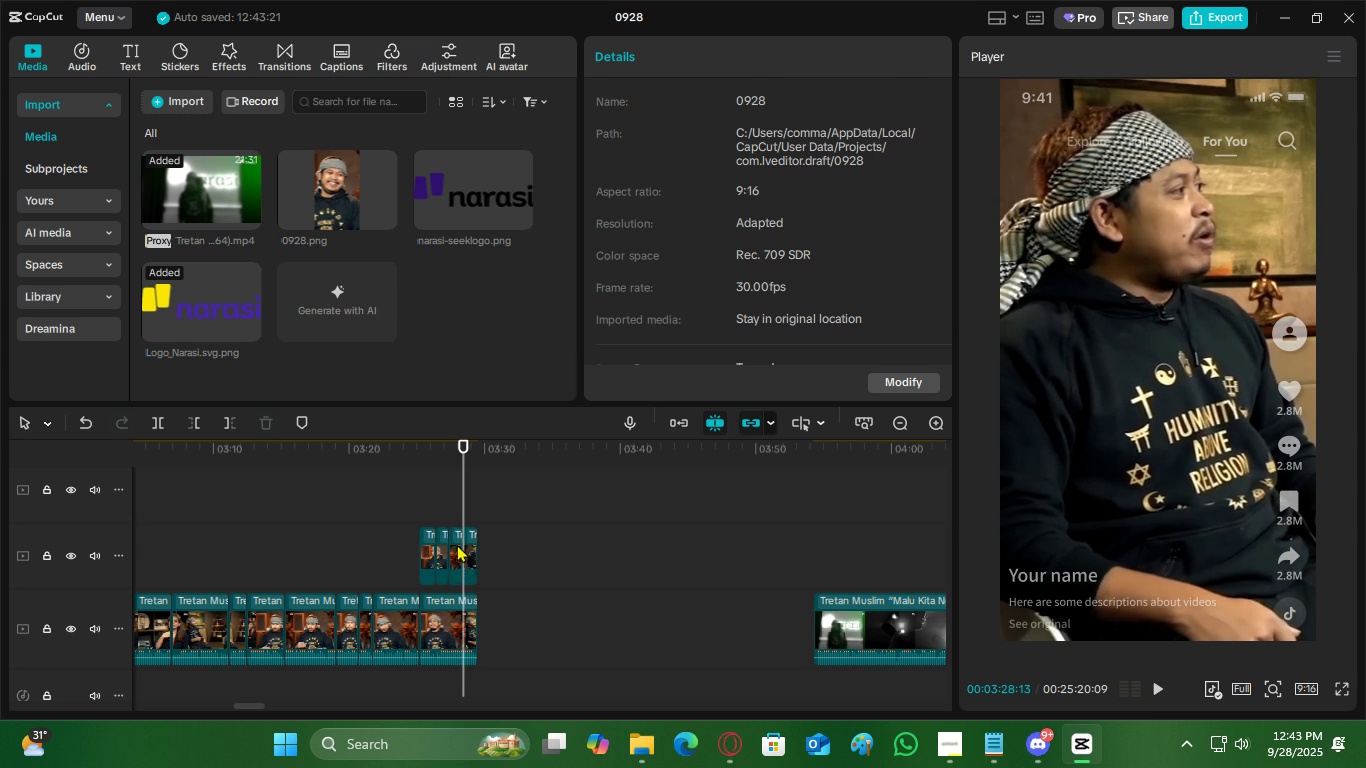 
left_click([457, 544])
 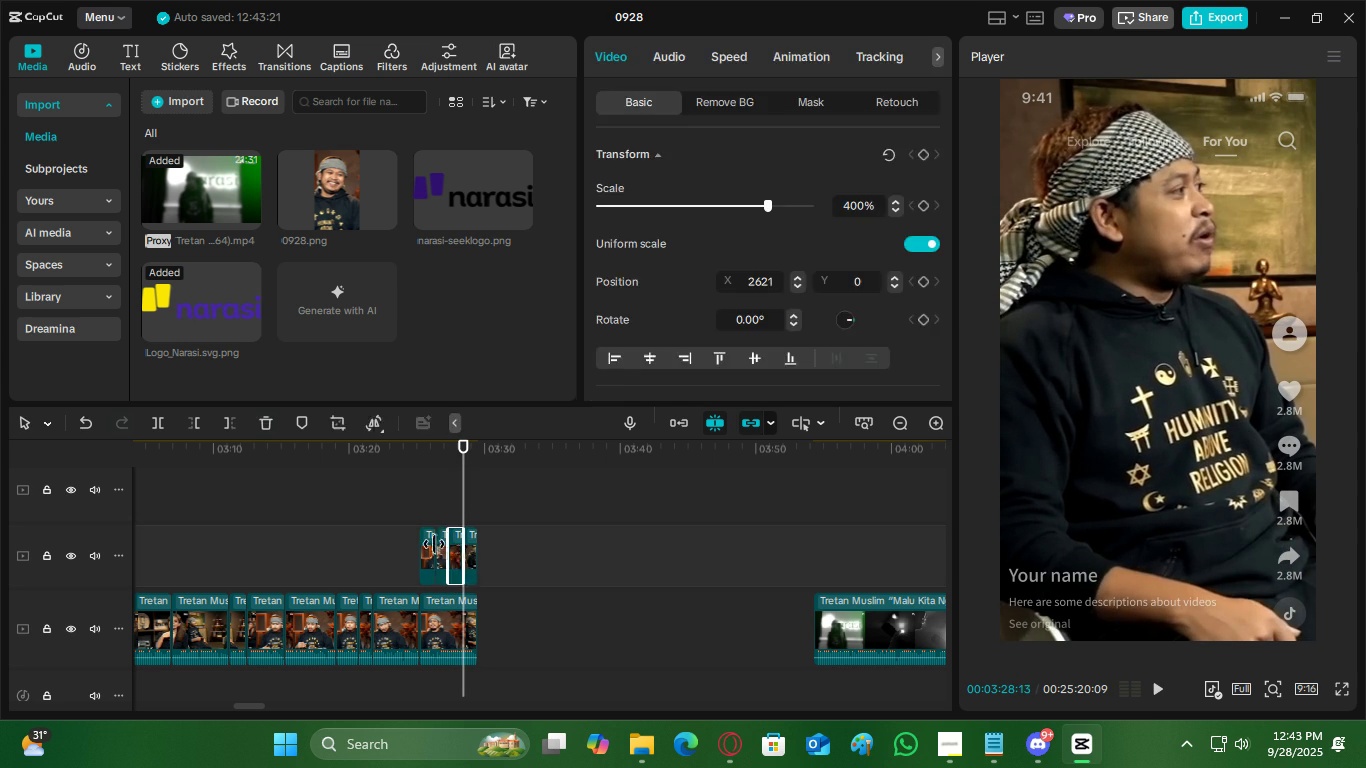 
key(X)
 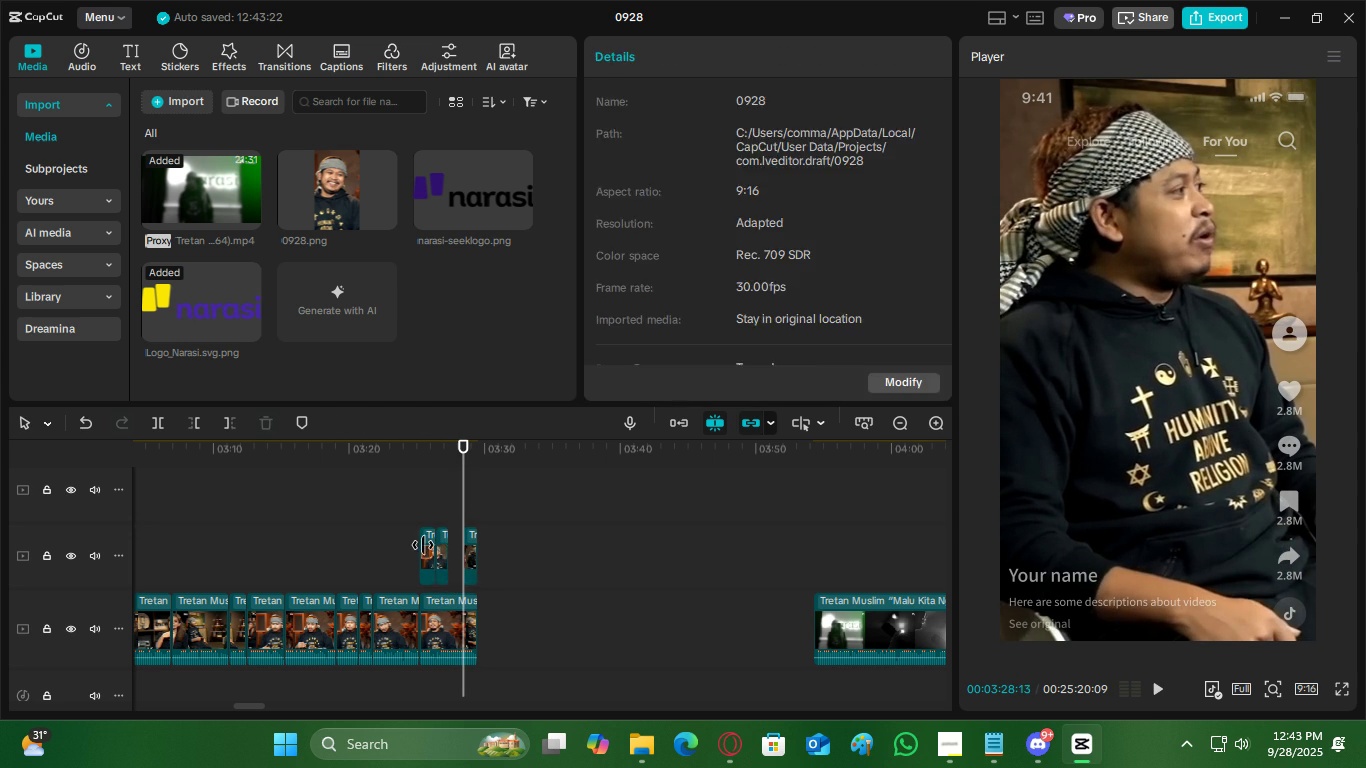 
left_click([423, 545])
 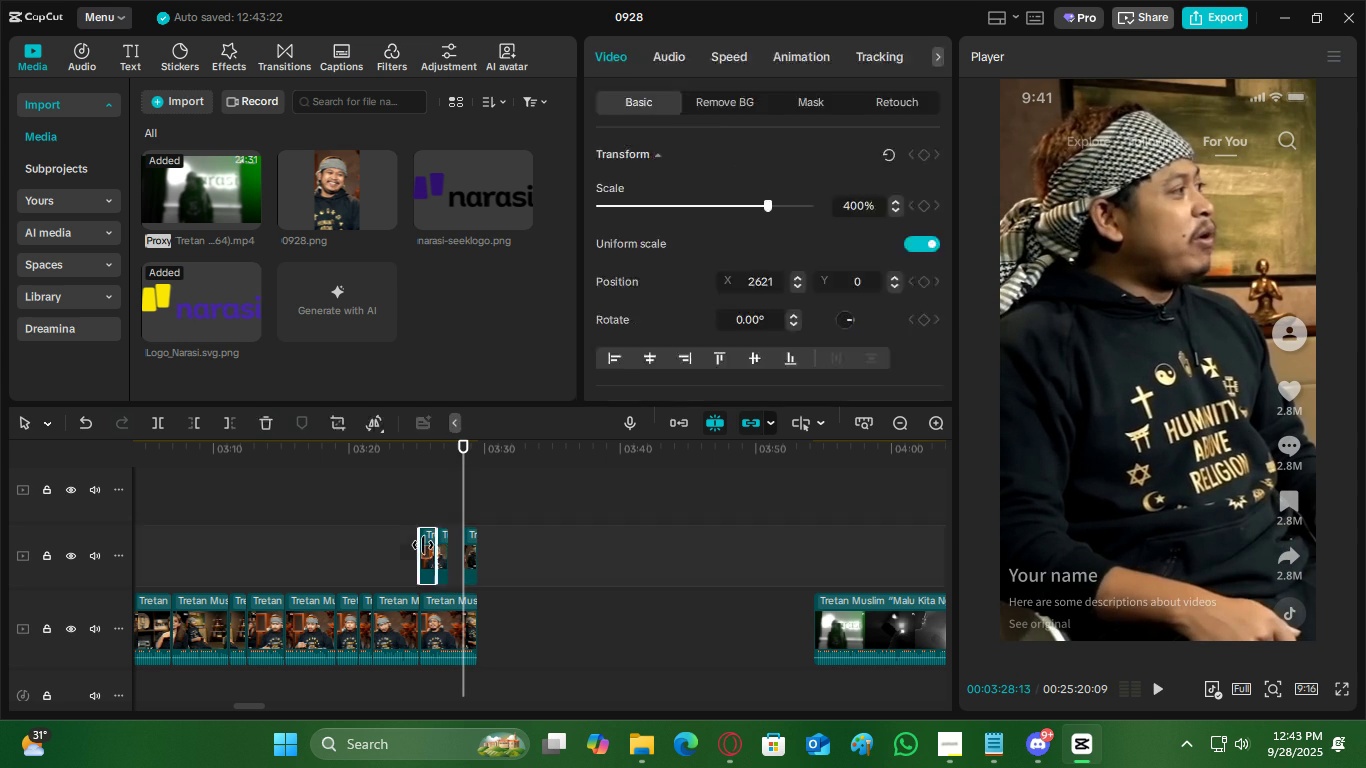 
key(X)
 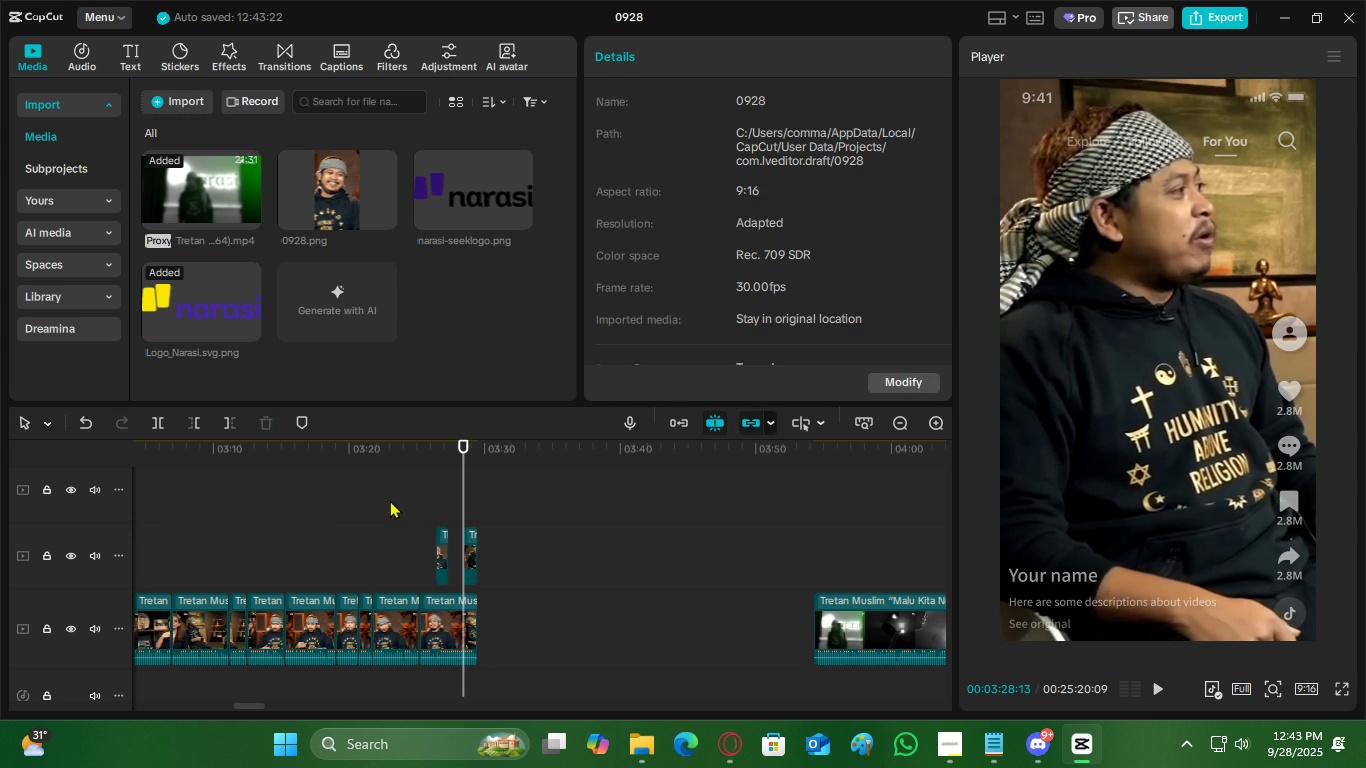 
double_click([390, 500])
 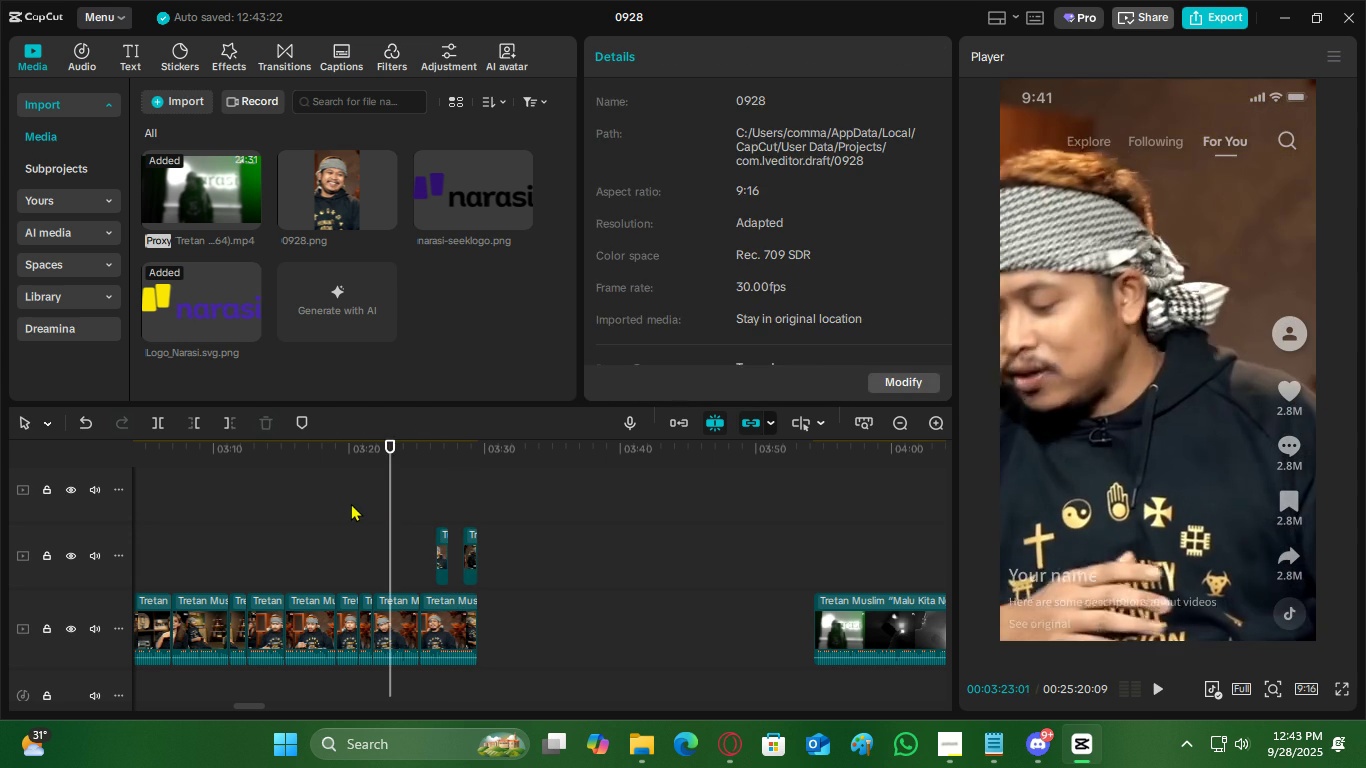 
key(Space)
 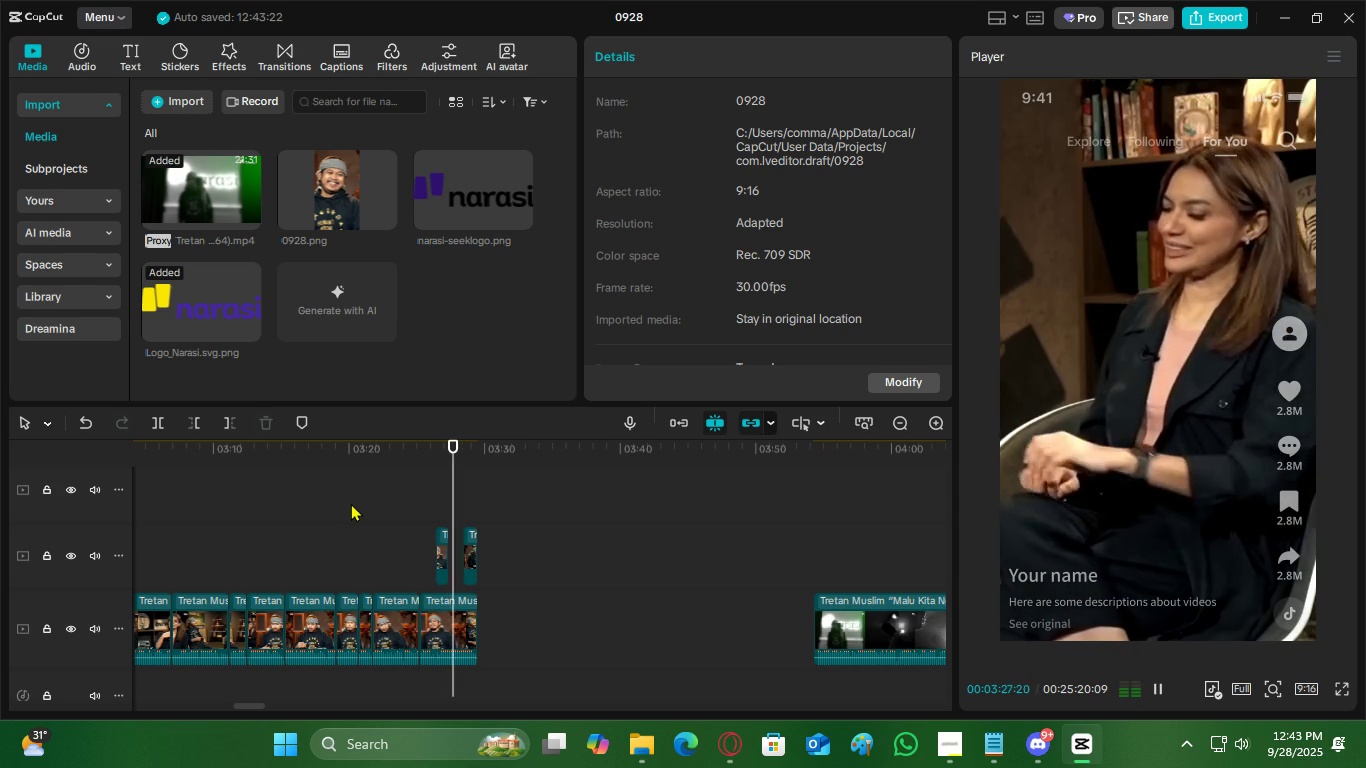 
wait(6.23)
 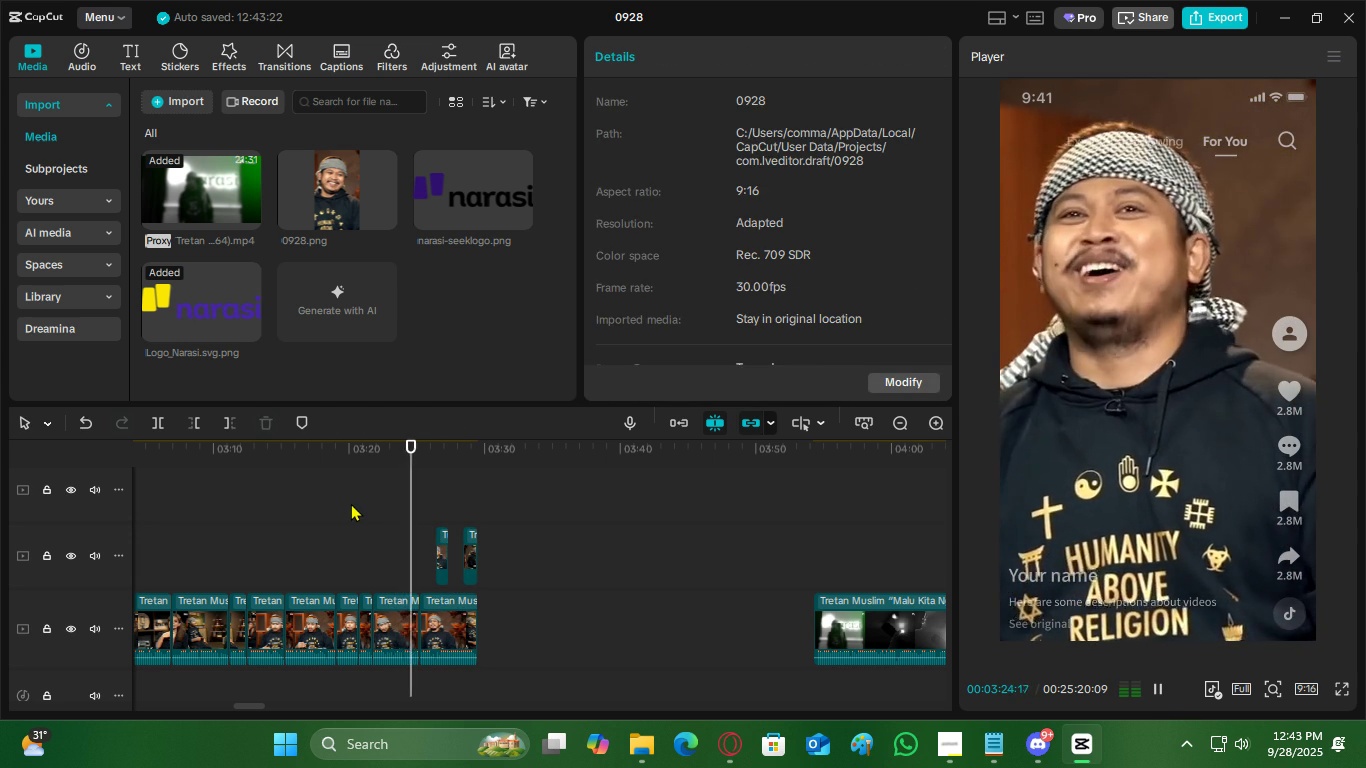 
key(Space)
 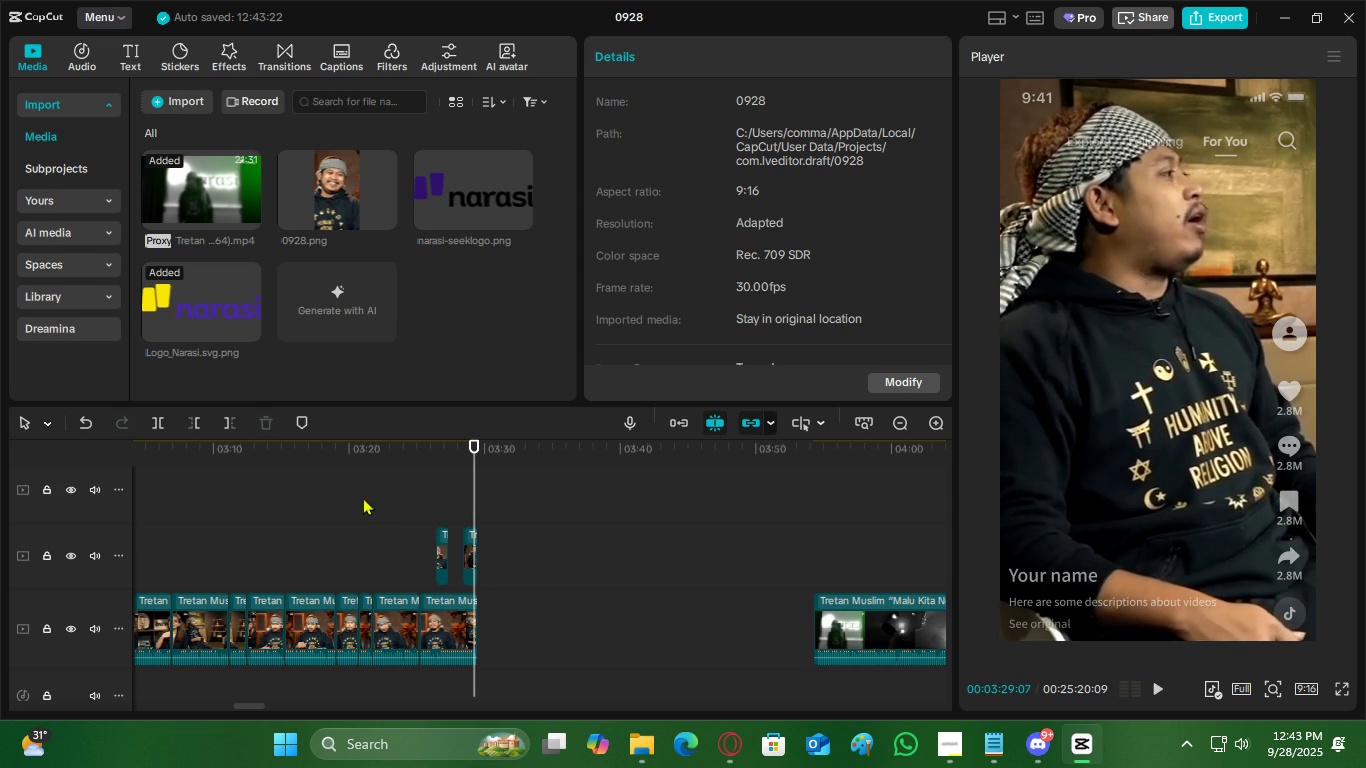 
key(Space)
 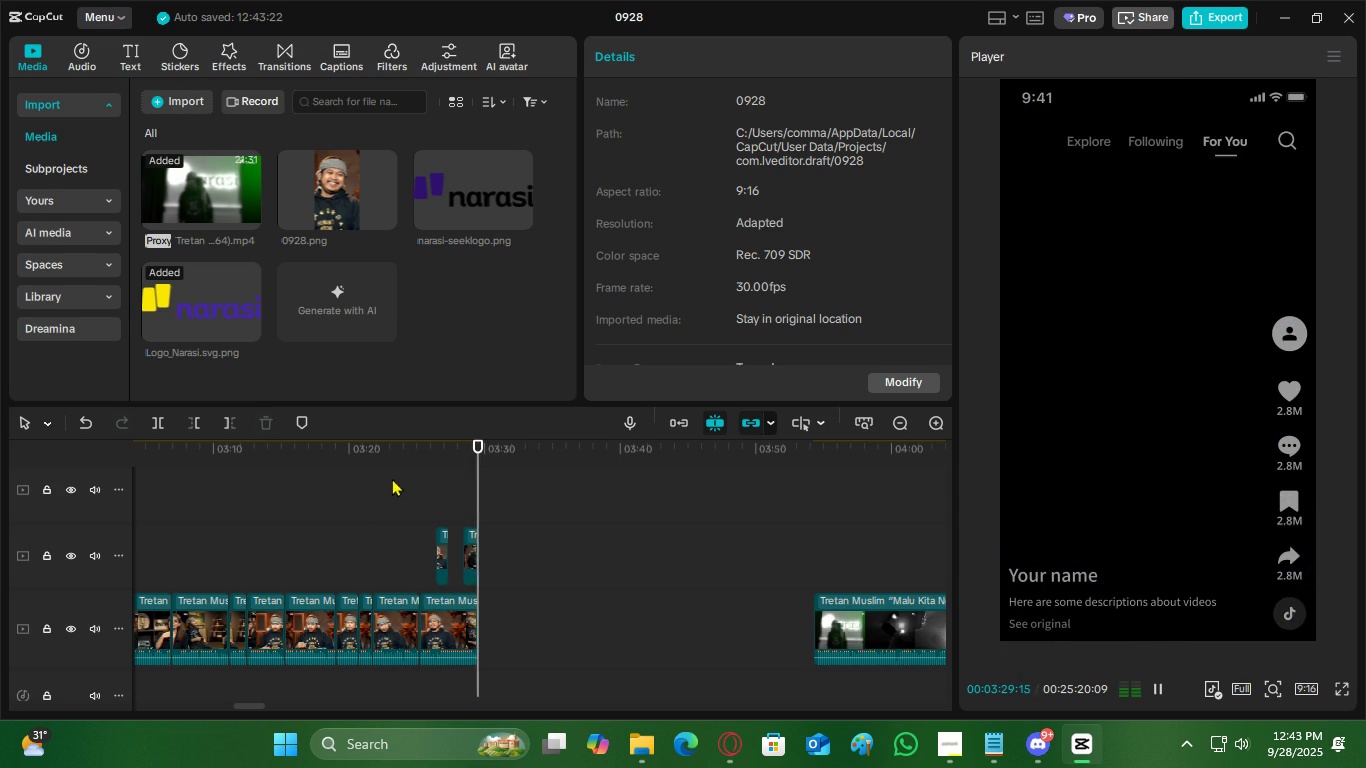 
key(Space)
 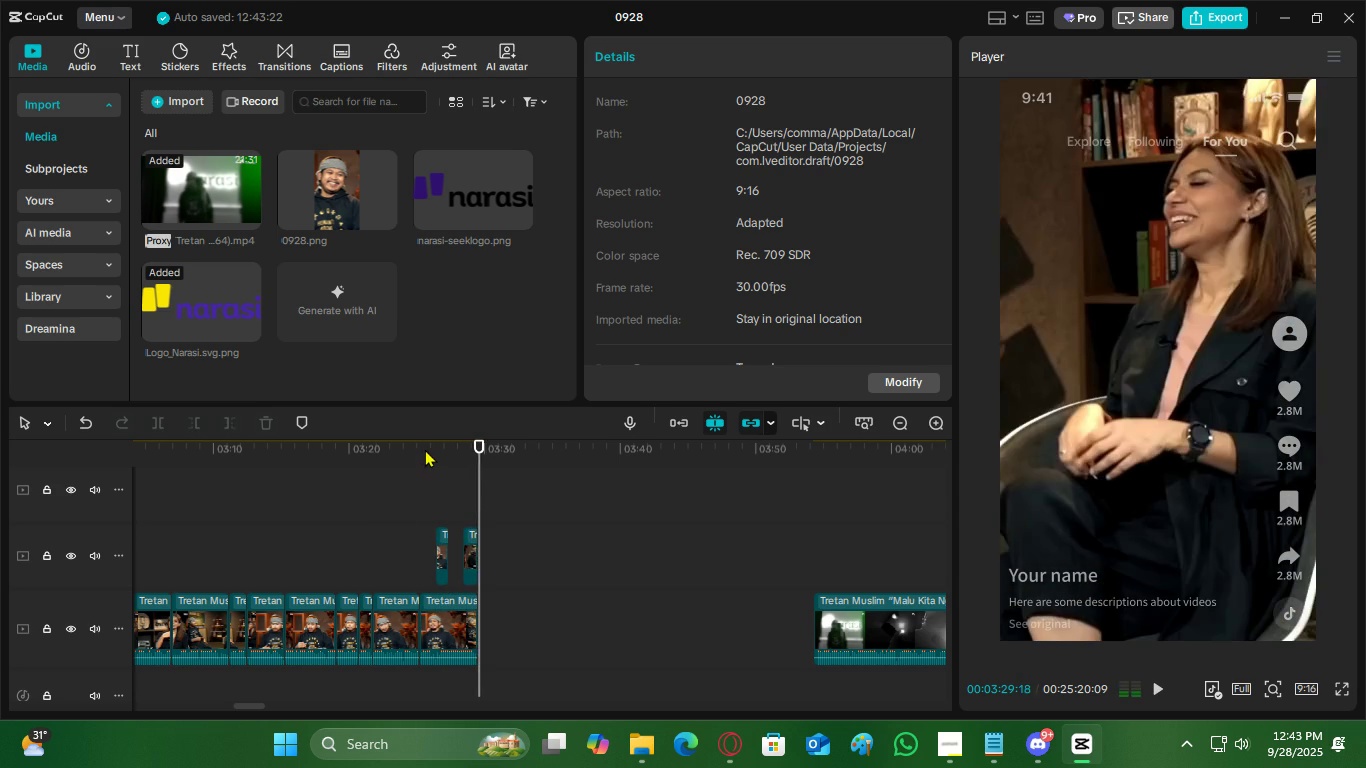 
left_click([425, 449])